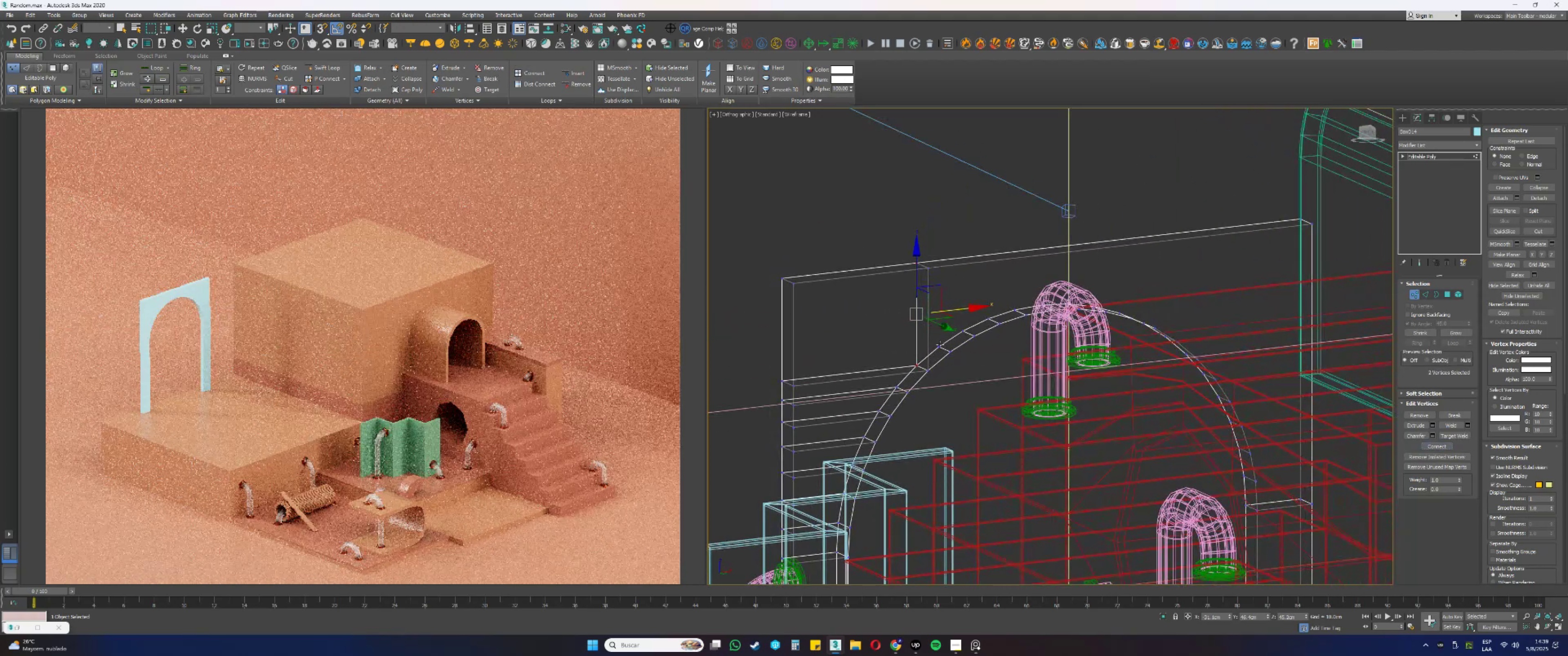 
key(2)
 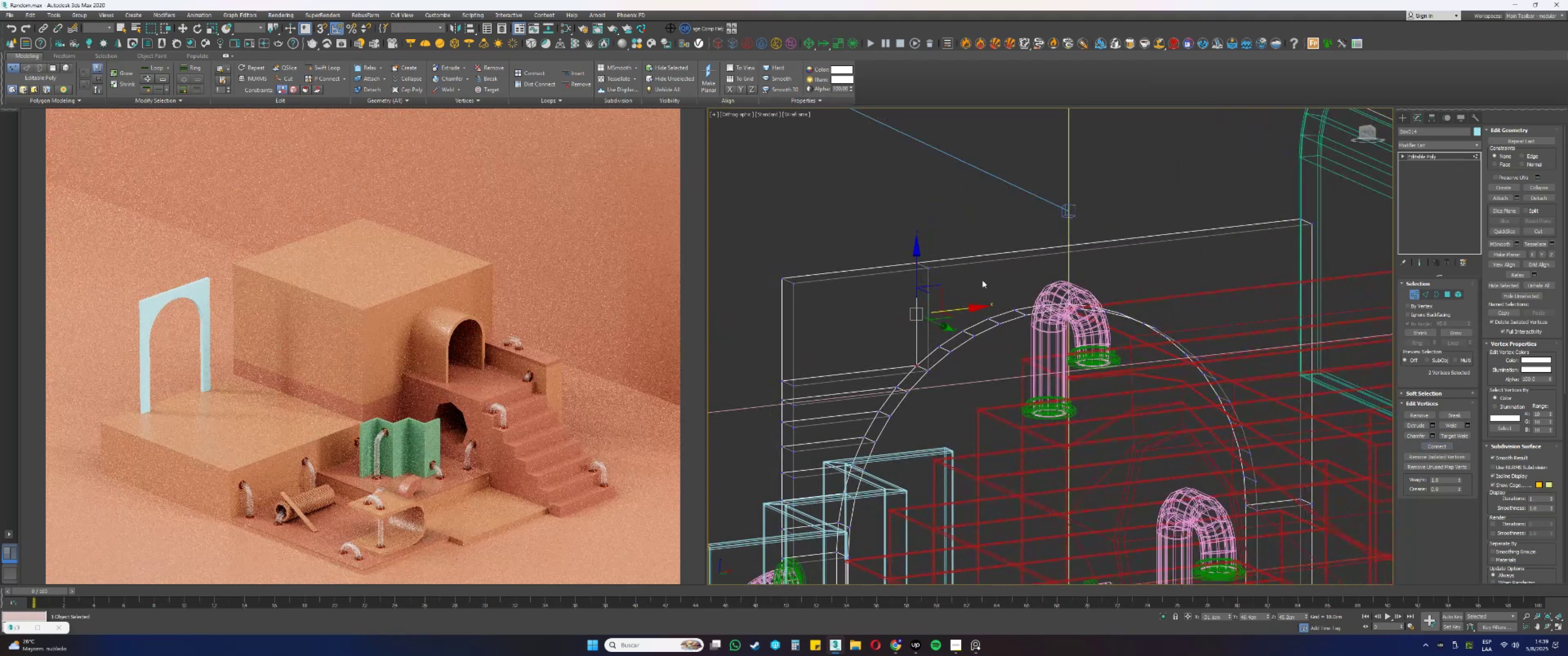 
left_click_drag(start_coordinate=[982, 280], to_coordinate=[978, 233])
 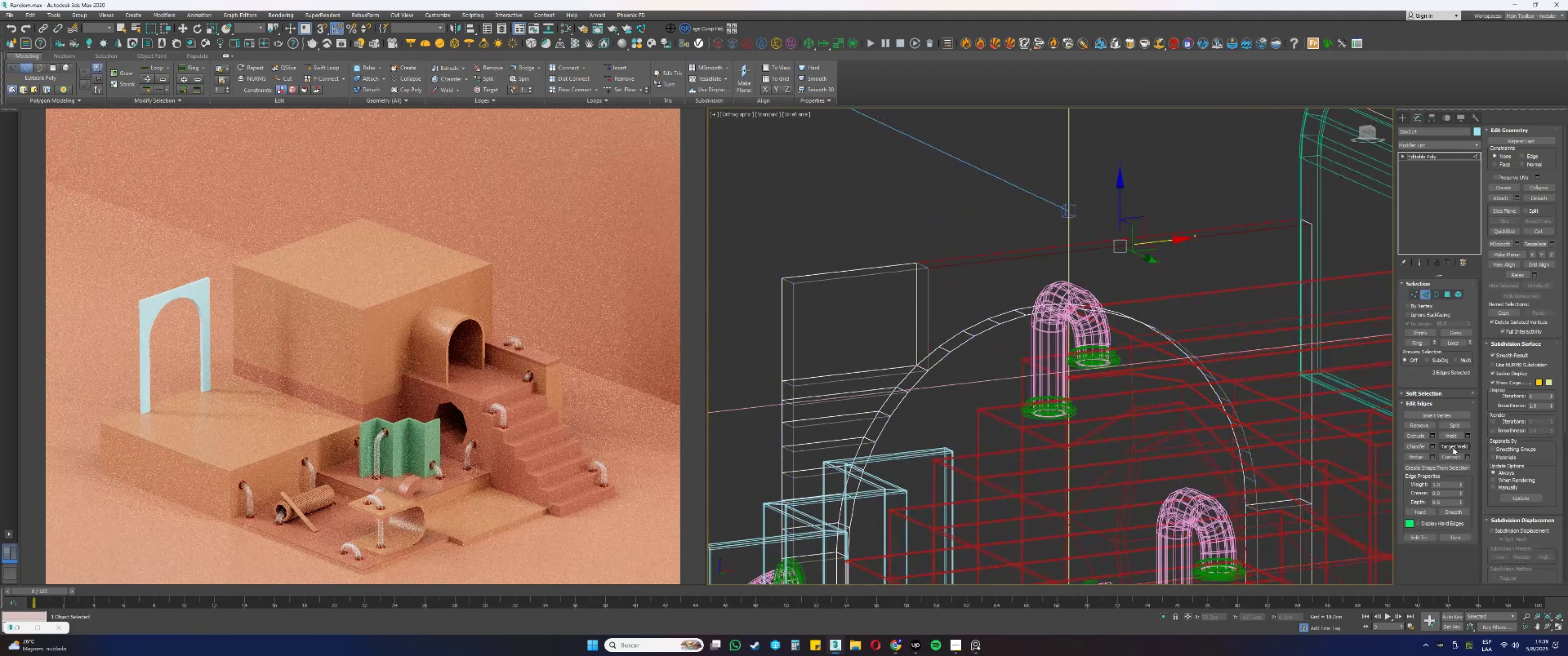 
left_click([1447, 457])
 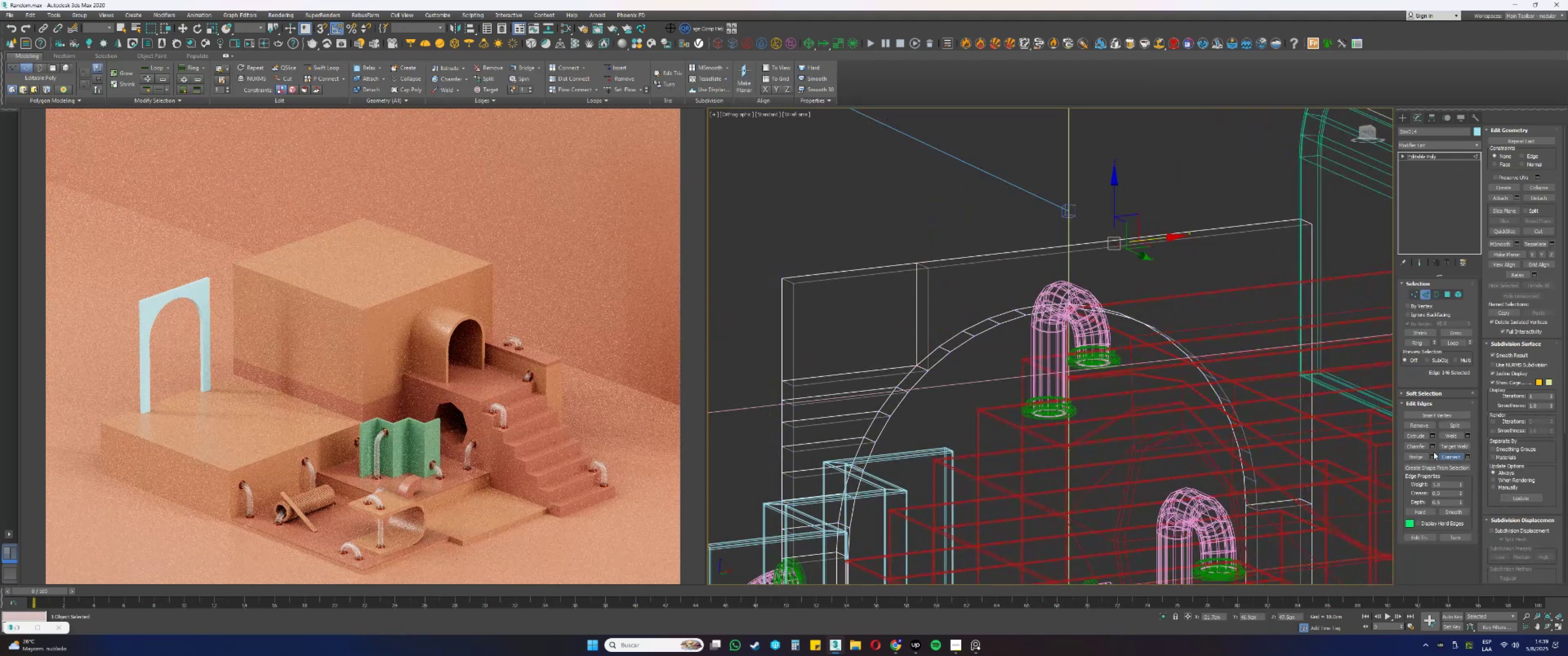 
key(Alt+AltLeft)
 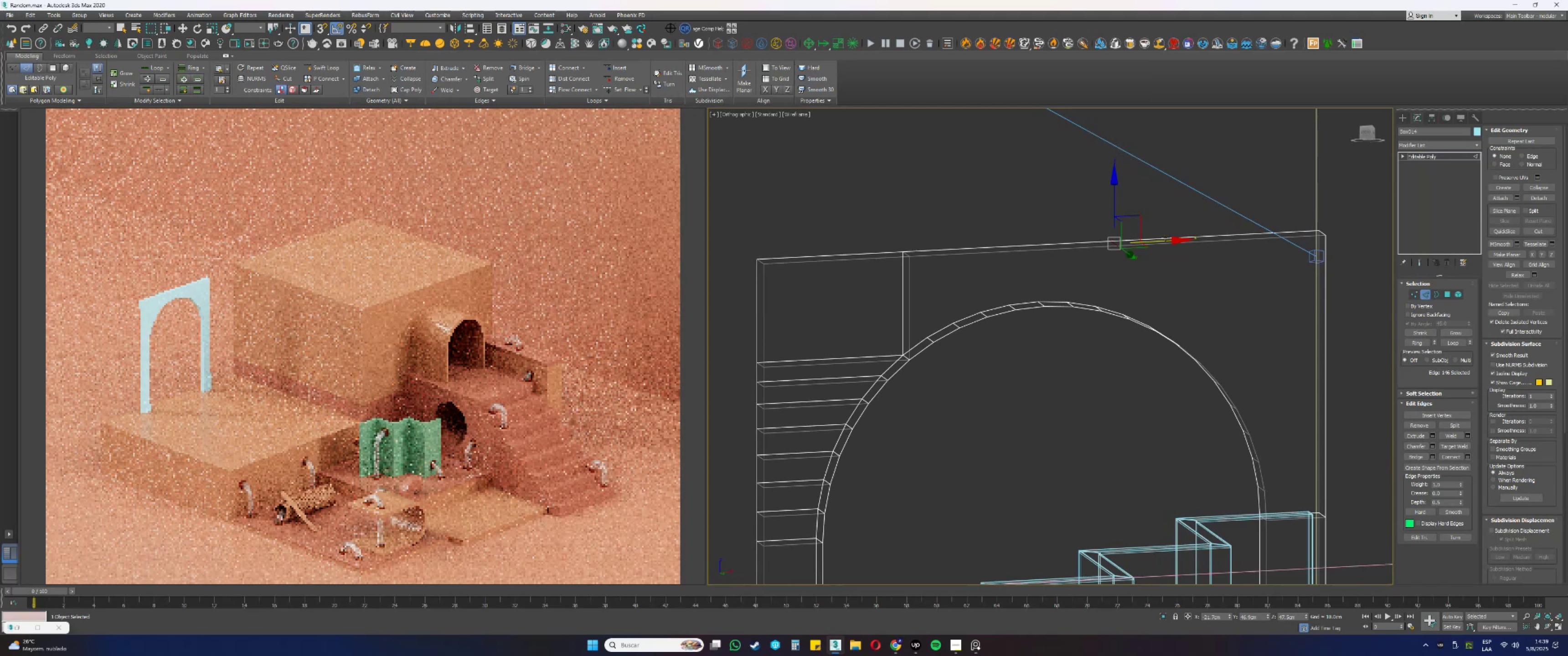 
left_click_drag(start_coordinate=[1162, 240], to_coordinate=[926, 337])
 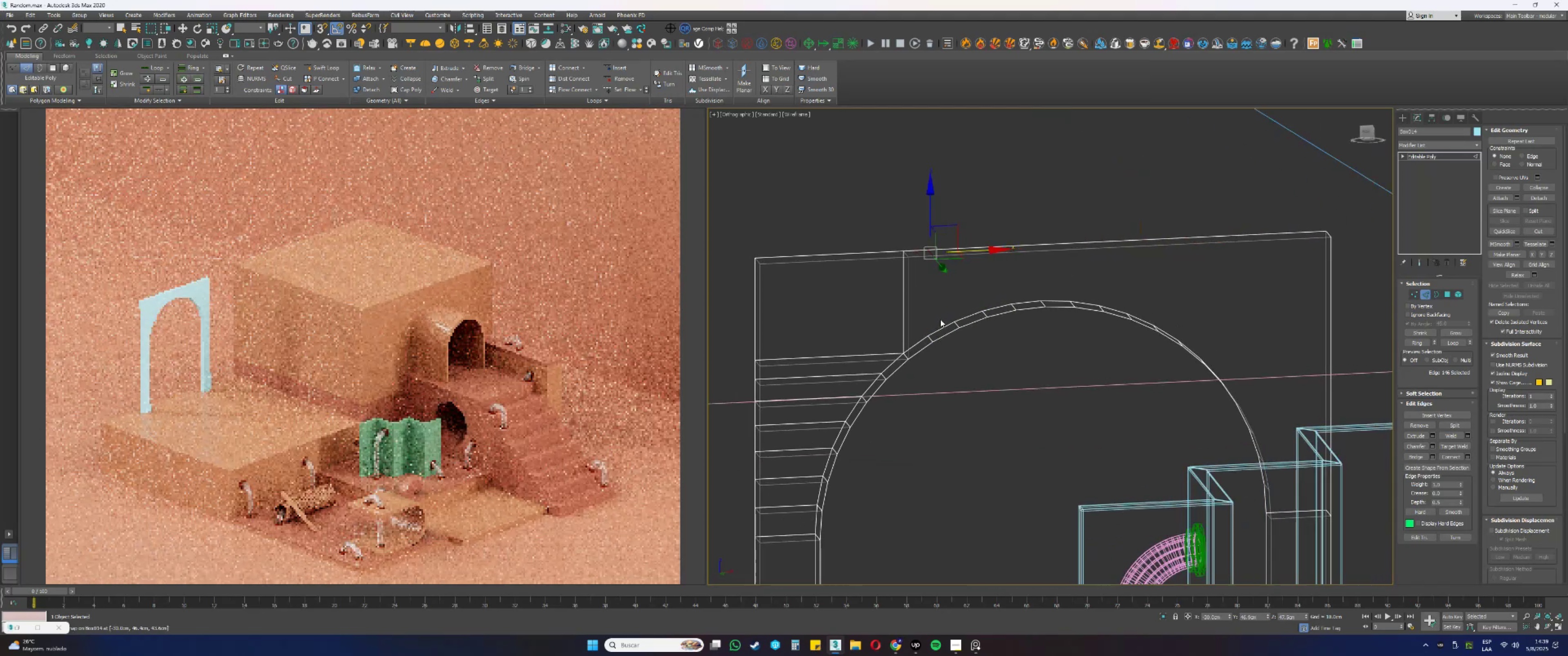 
type(ss)
 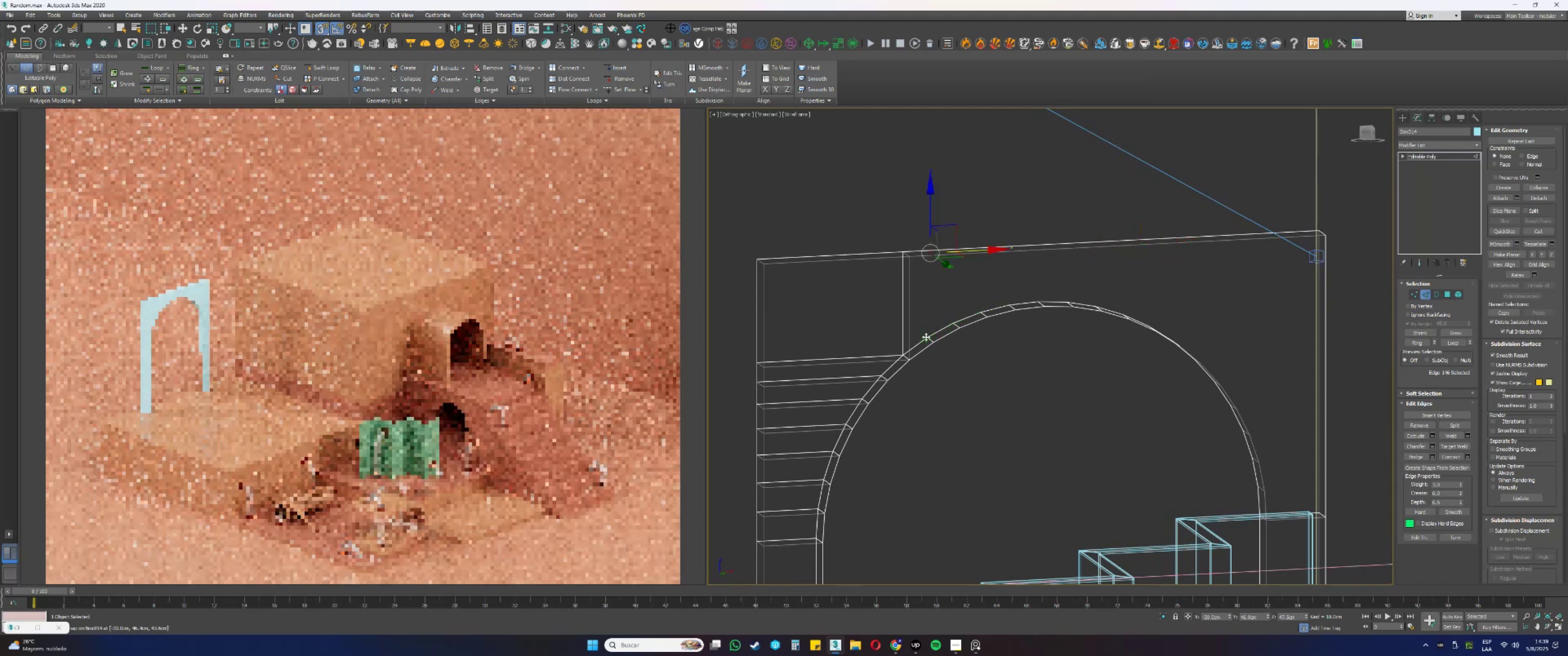 
key(Alt+AltLeft)
 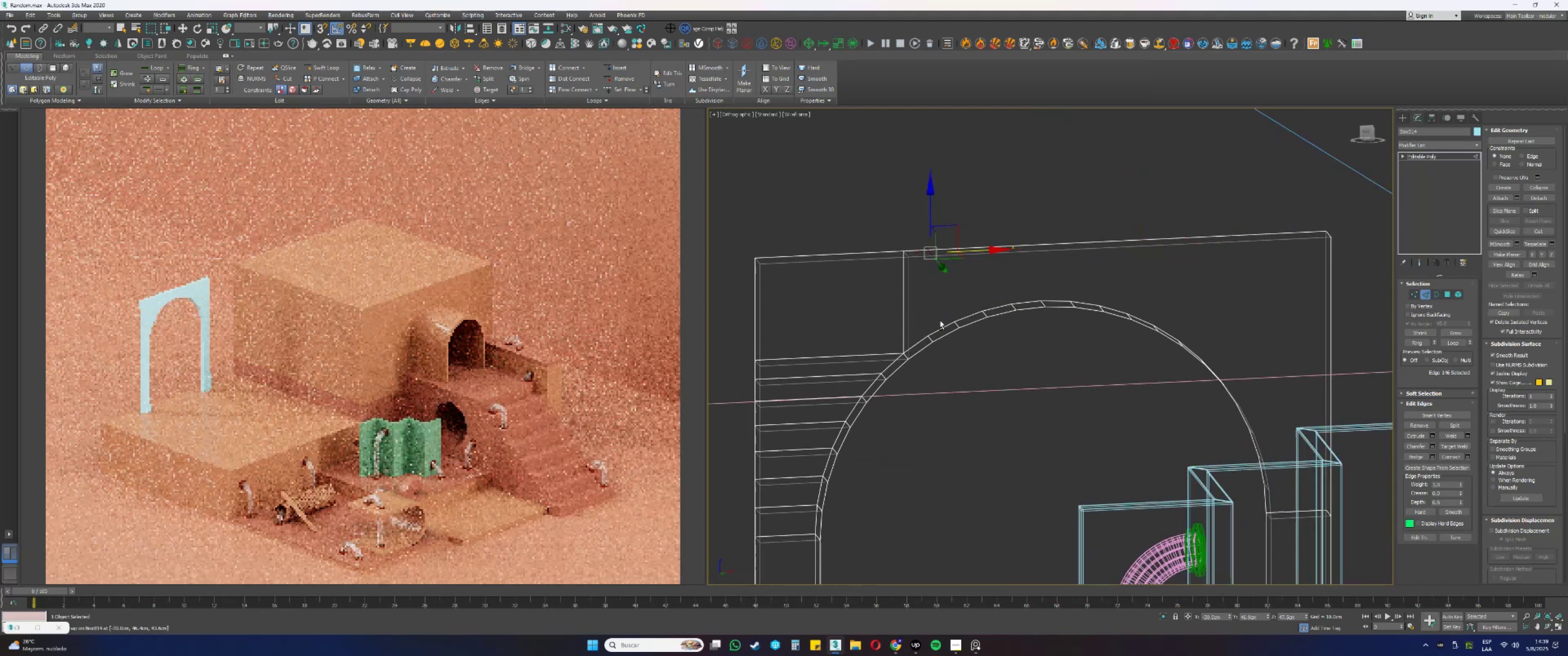 
key(1)
 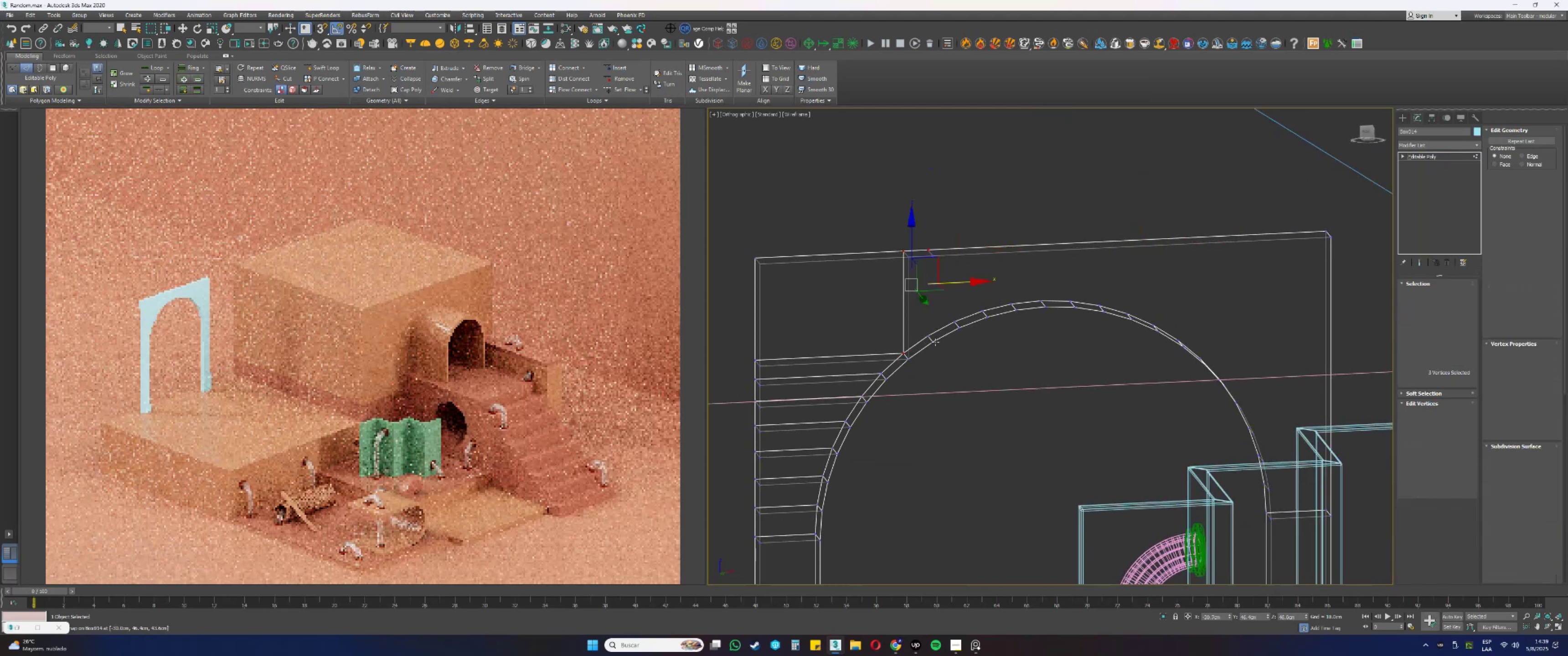 
left_click([934, 343])
 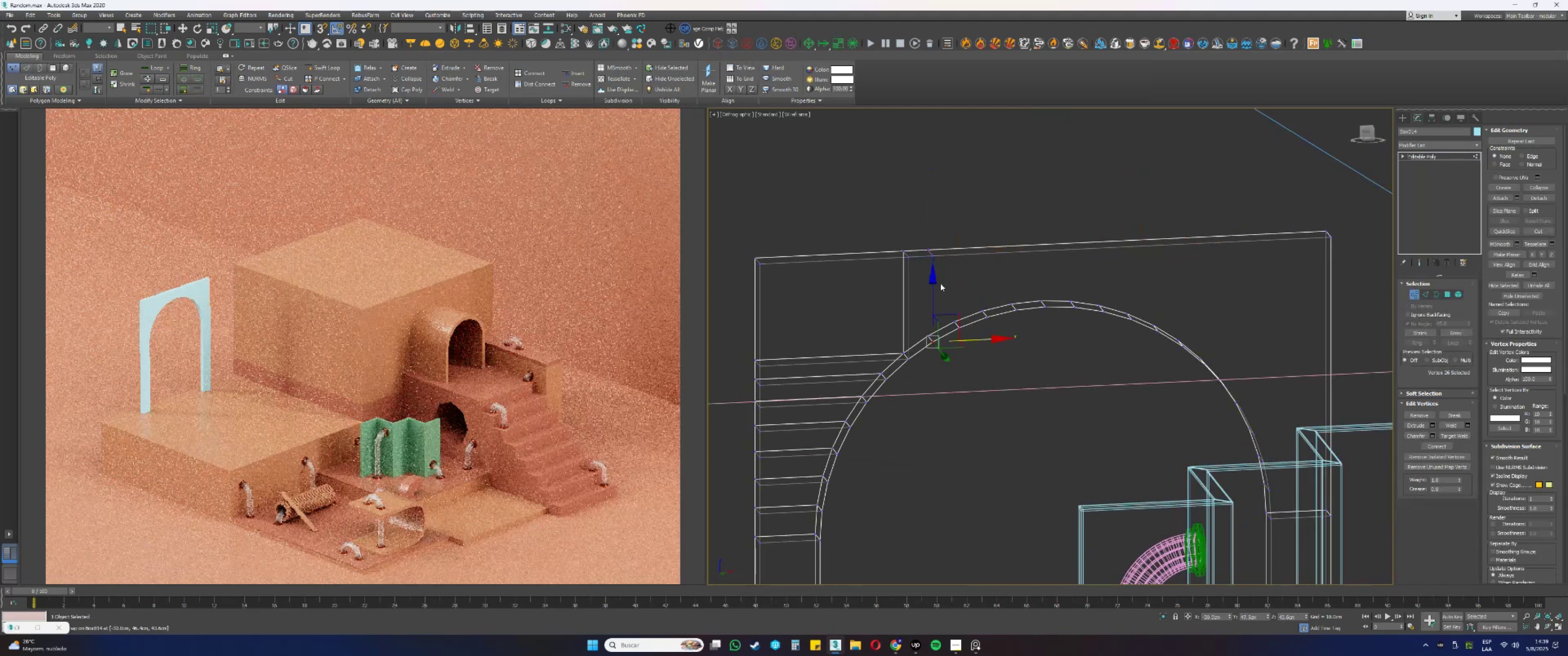 
hold_key(key=ControlLeft, duration=0.69)
left_click([933, 254])
 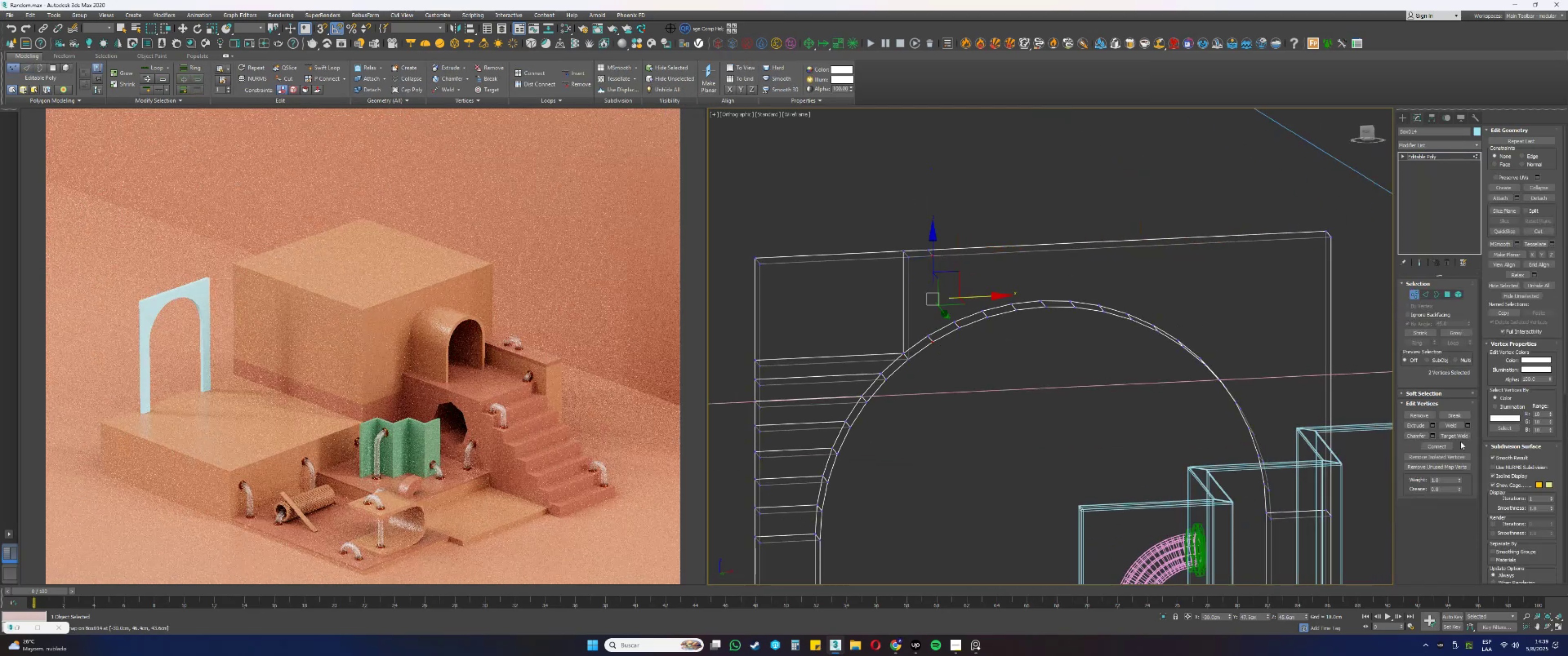 
left_click([1438, 446])
 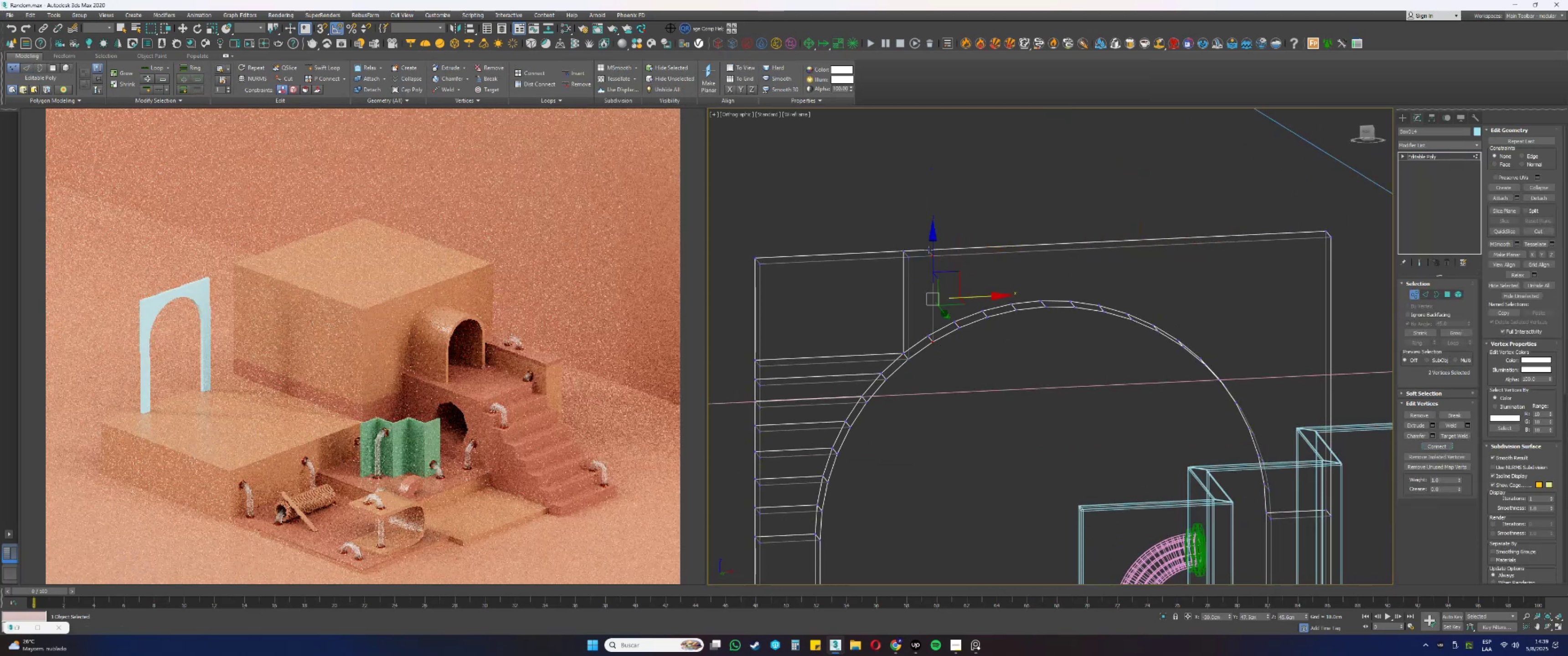 
hold_key(key=ControlLeft, duration=0.82)
left_click([923, 334])
 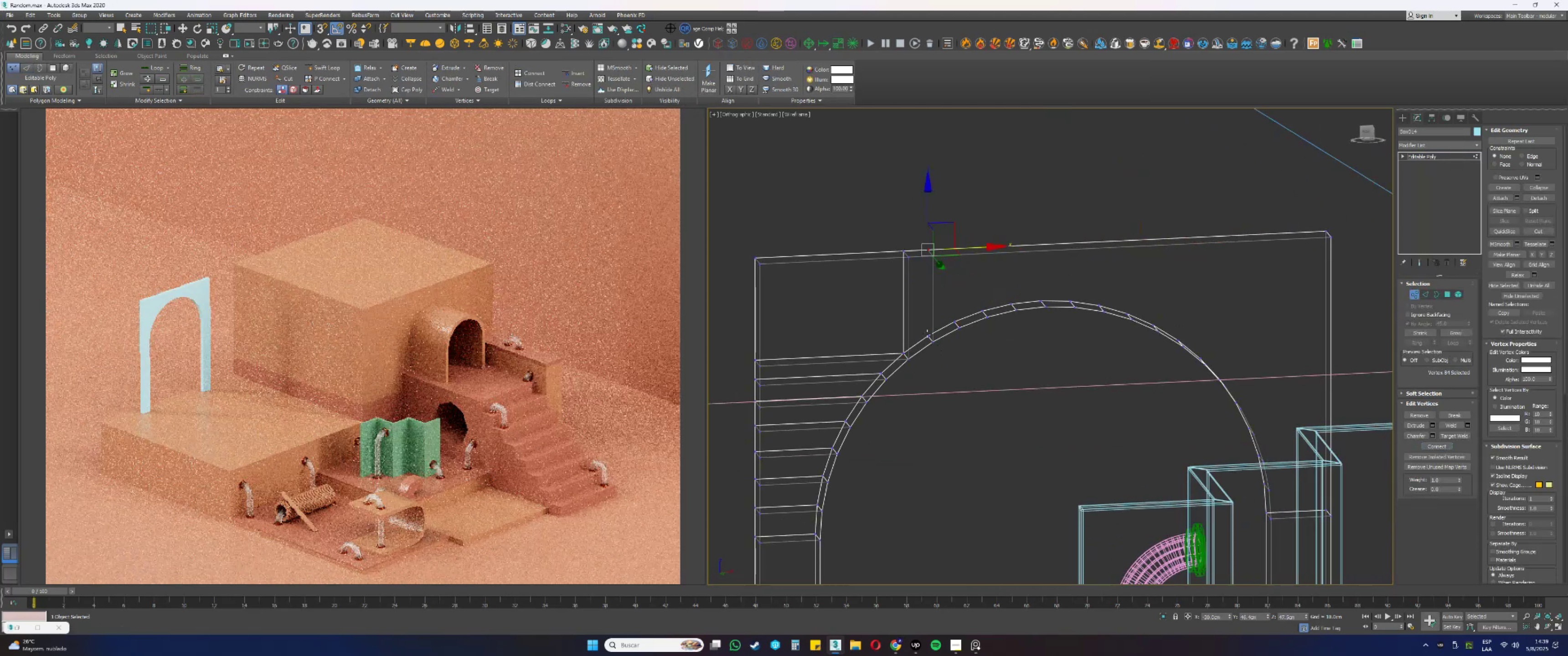 
double_click([928, 333])
 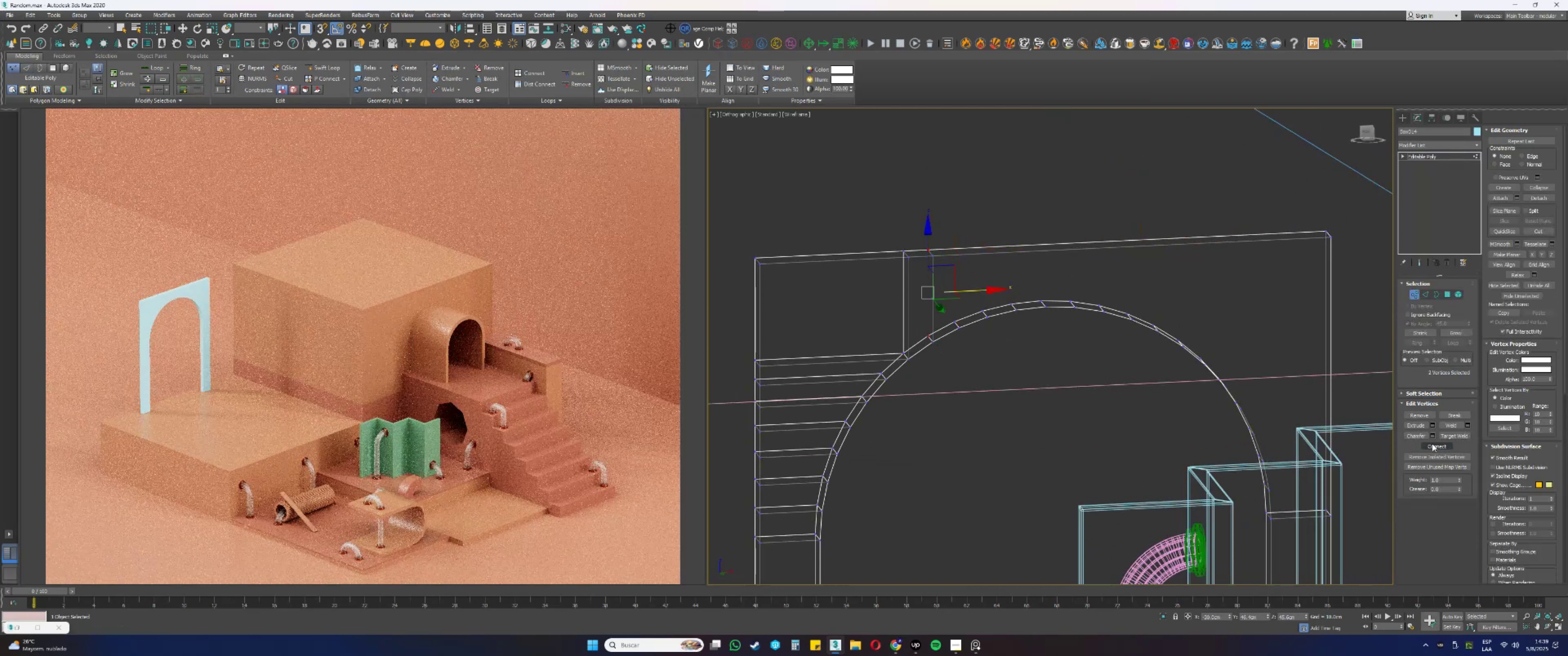 
key(2)
 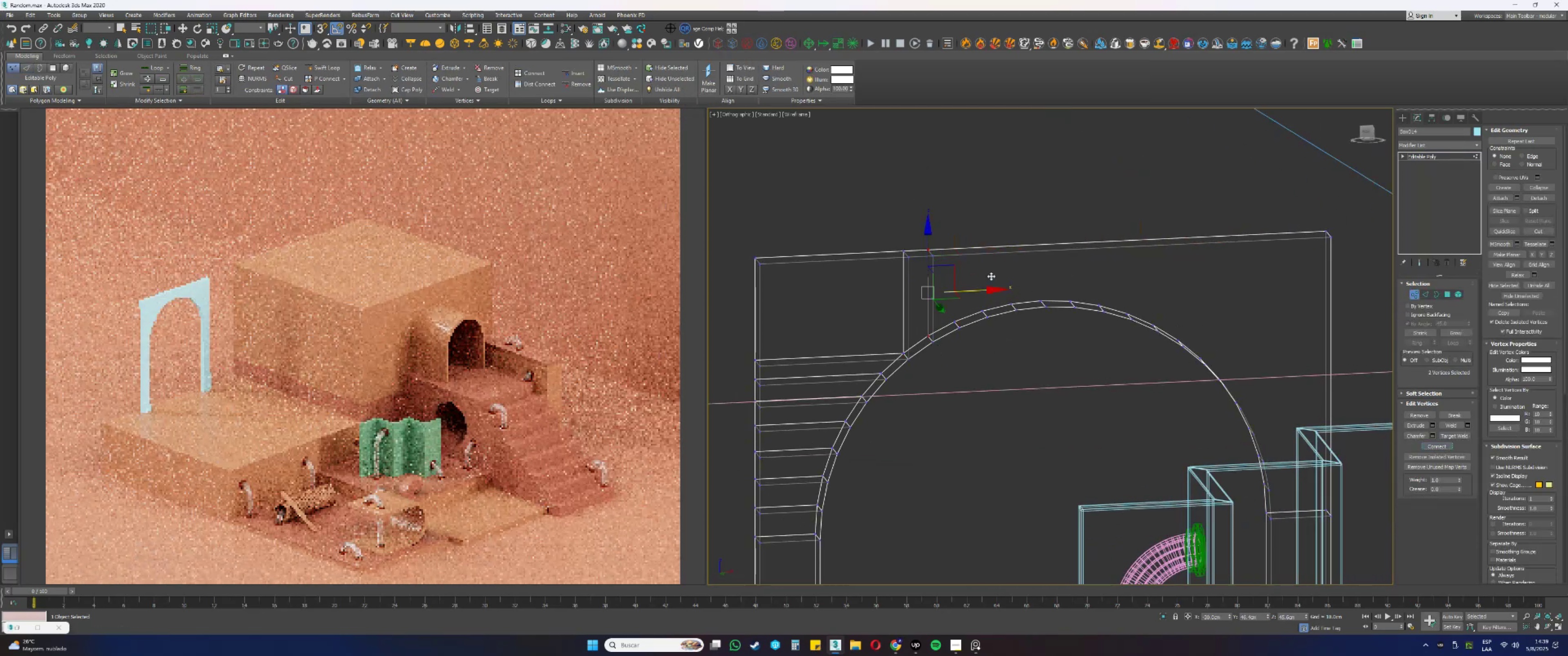 
left_click_drag(start_coordinate=[1003, 277], to_coordinate=[994, 241])
 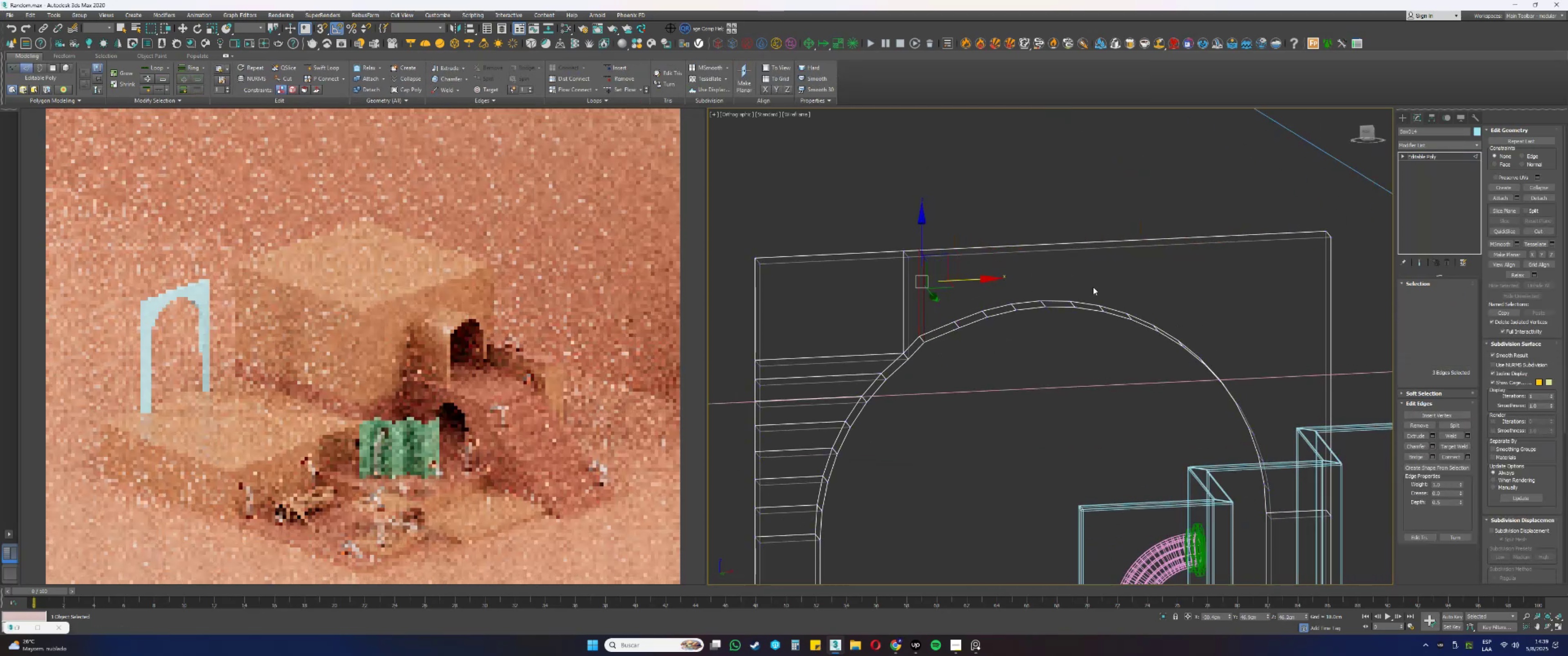 
key(Control+ControlLeft)
 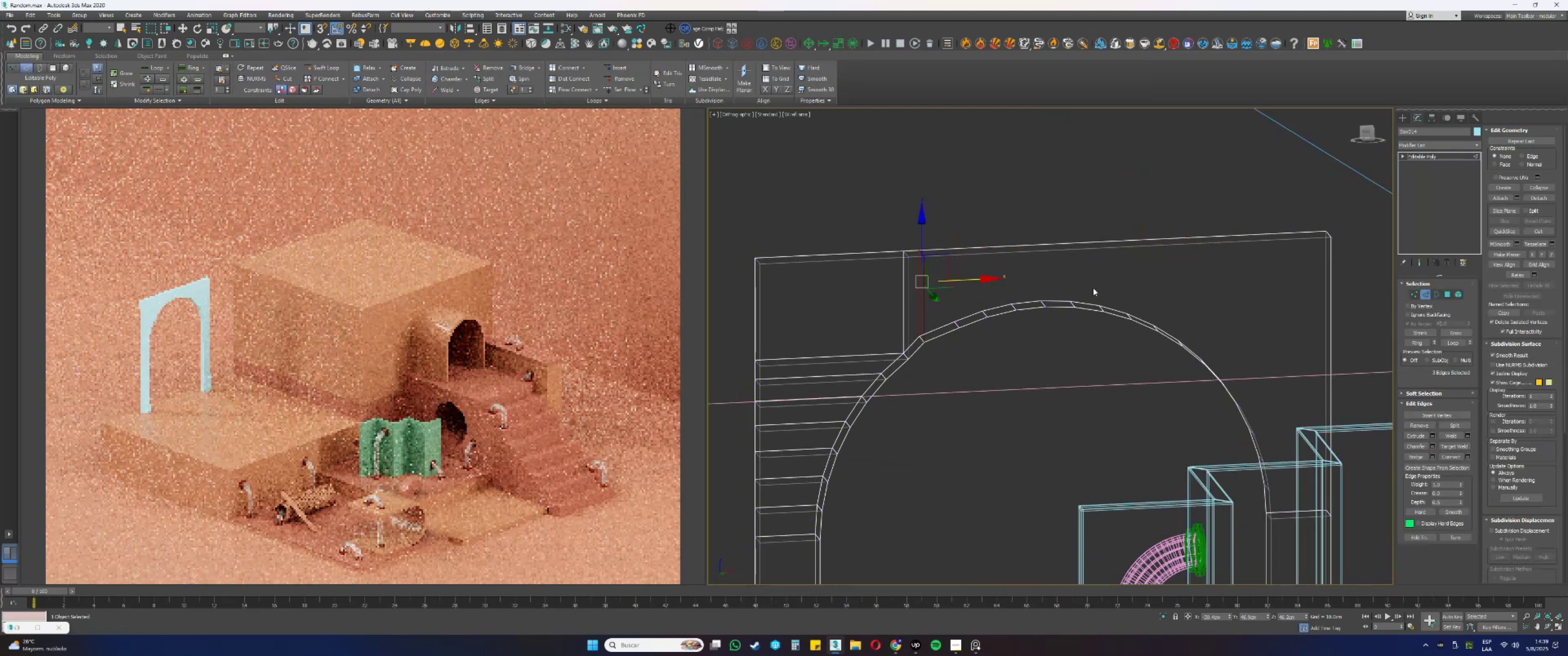 
key(Control+Z)
 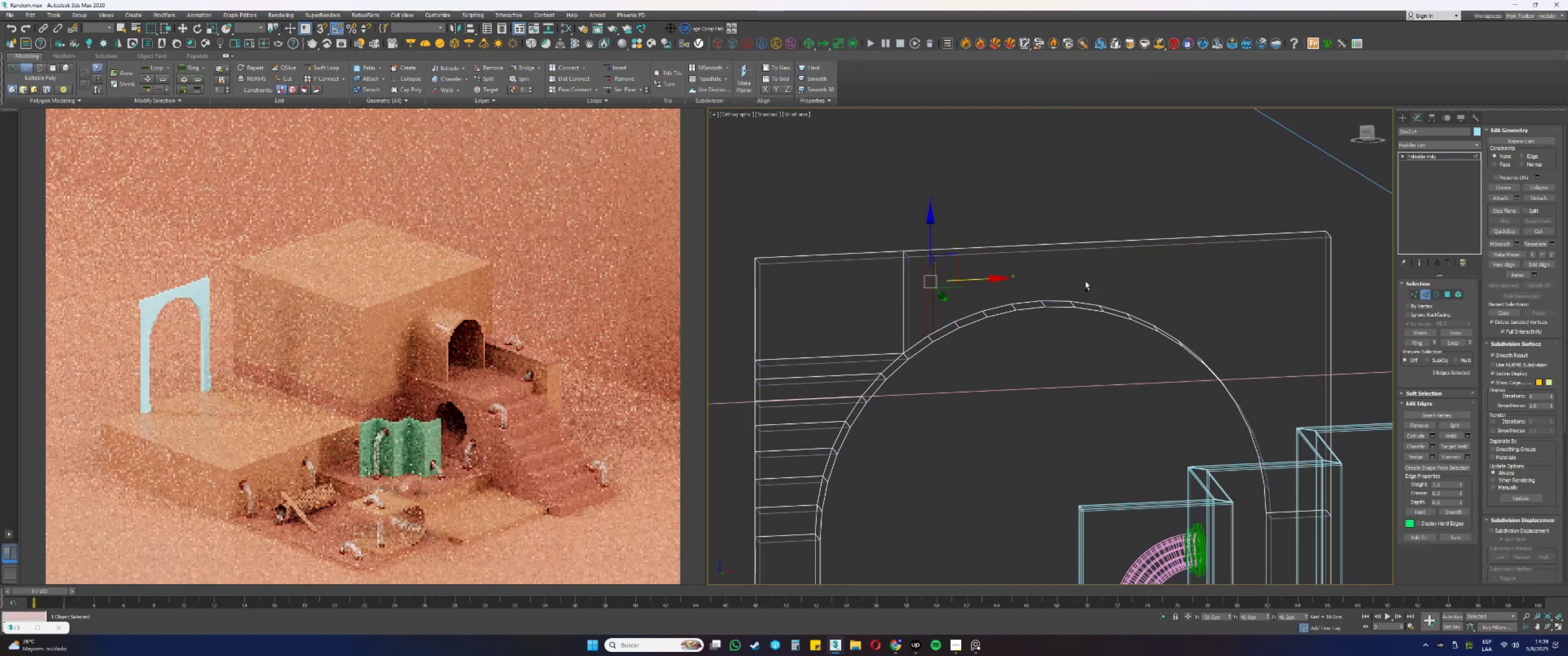 
left_click_drag(start_coordinate=[1075, 234], to_coordinate=[1069, 280])
 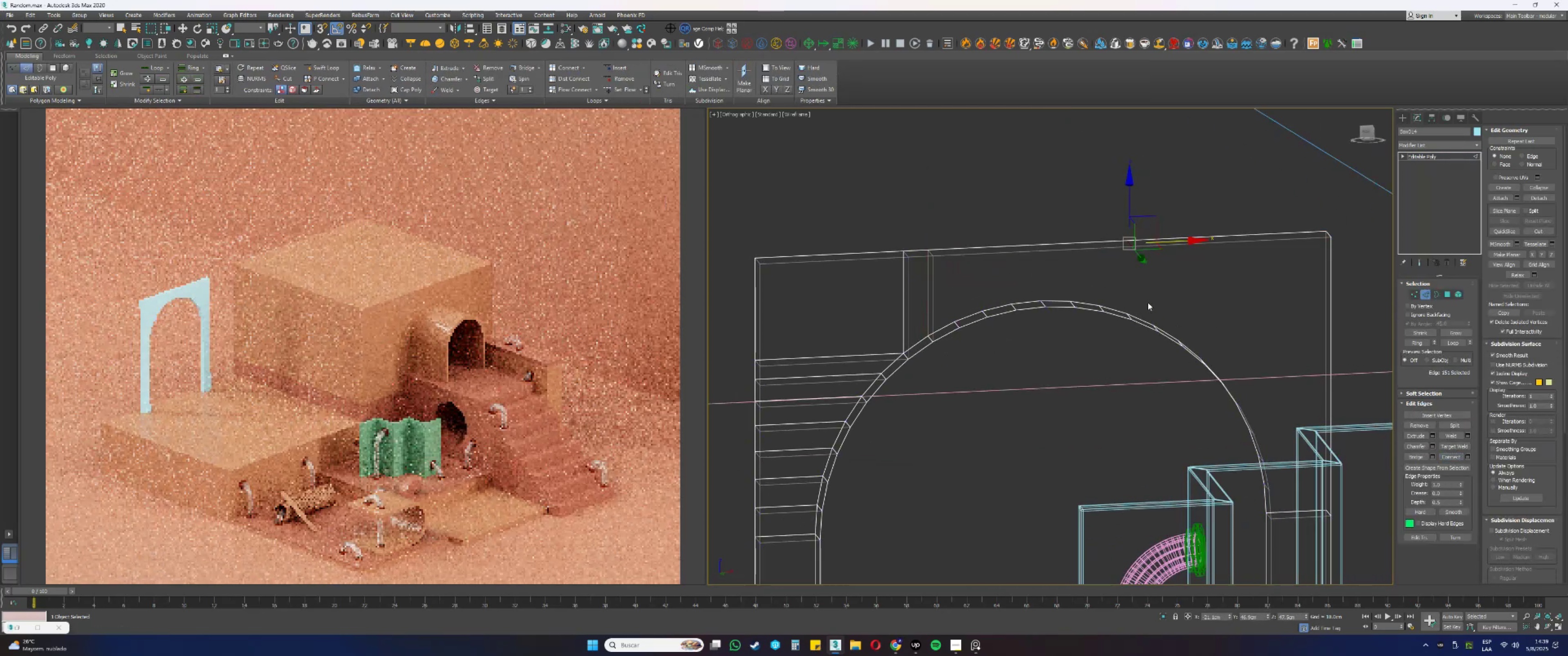 
left_click_drag(start_coordinate=[1176, 240], to_coordinate=[953, 321])
 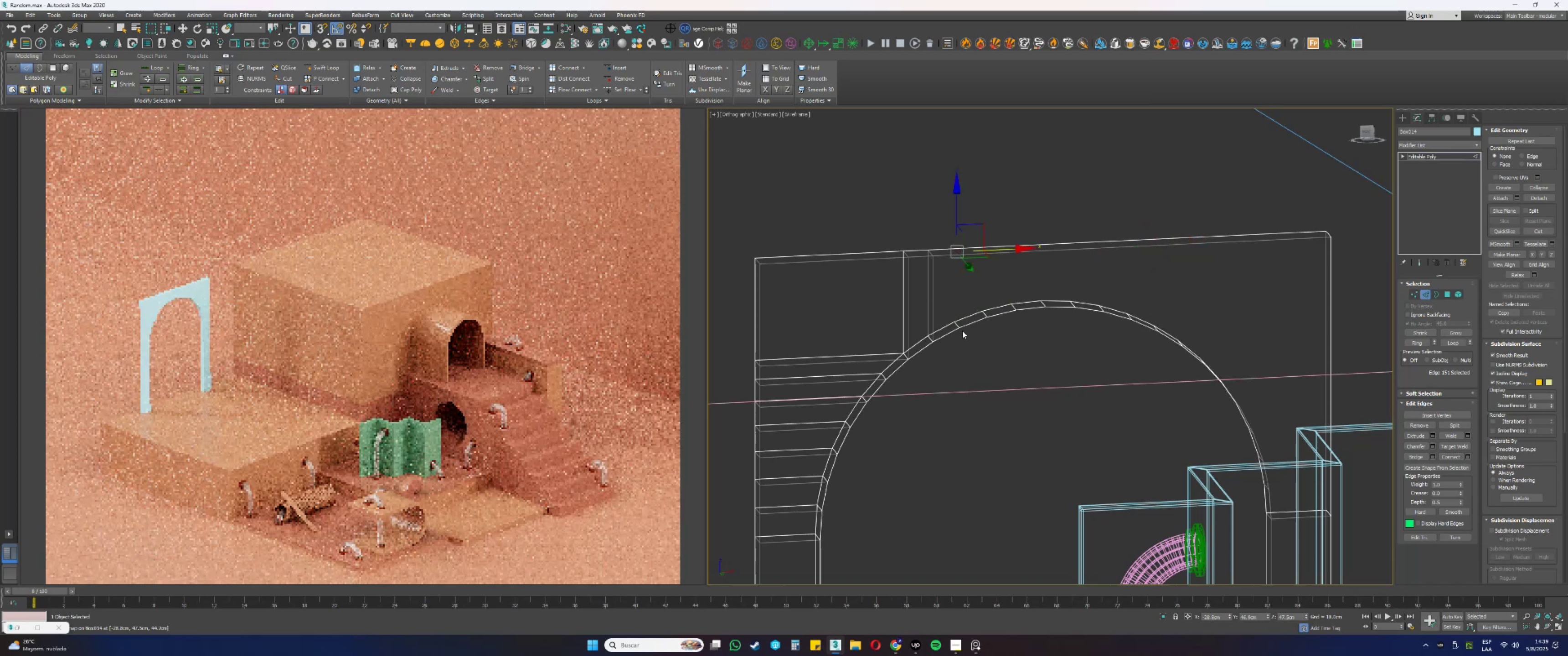 
type(ss1)
 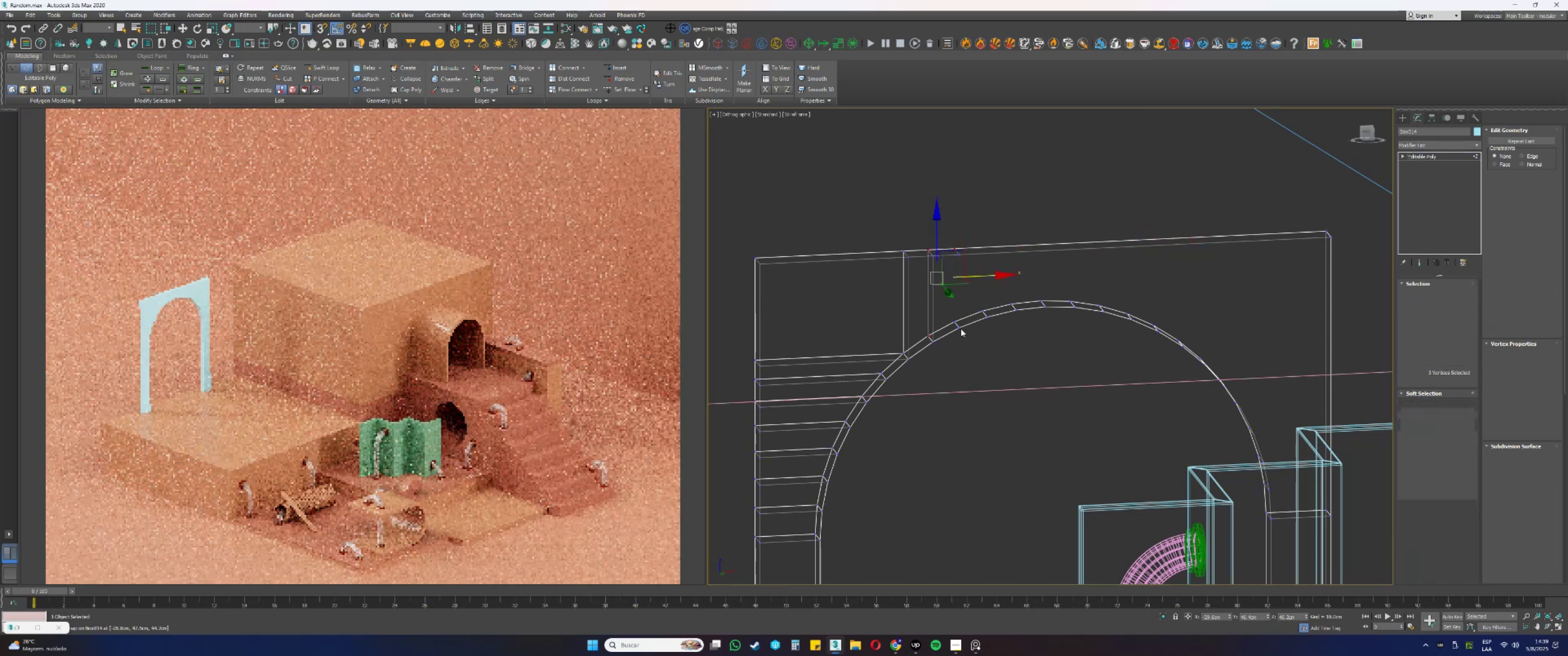 
left_click([958, 326])
 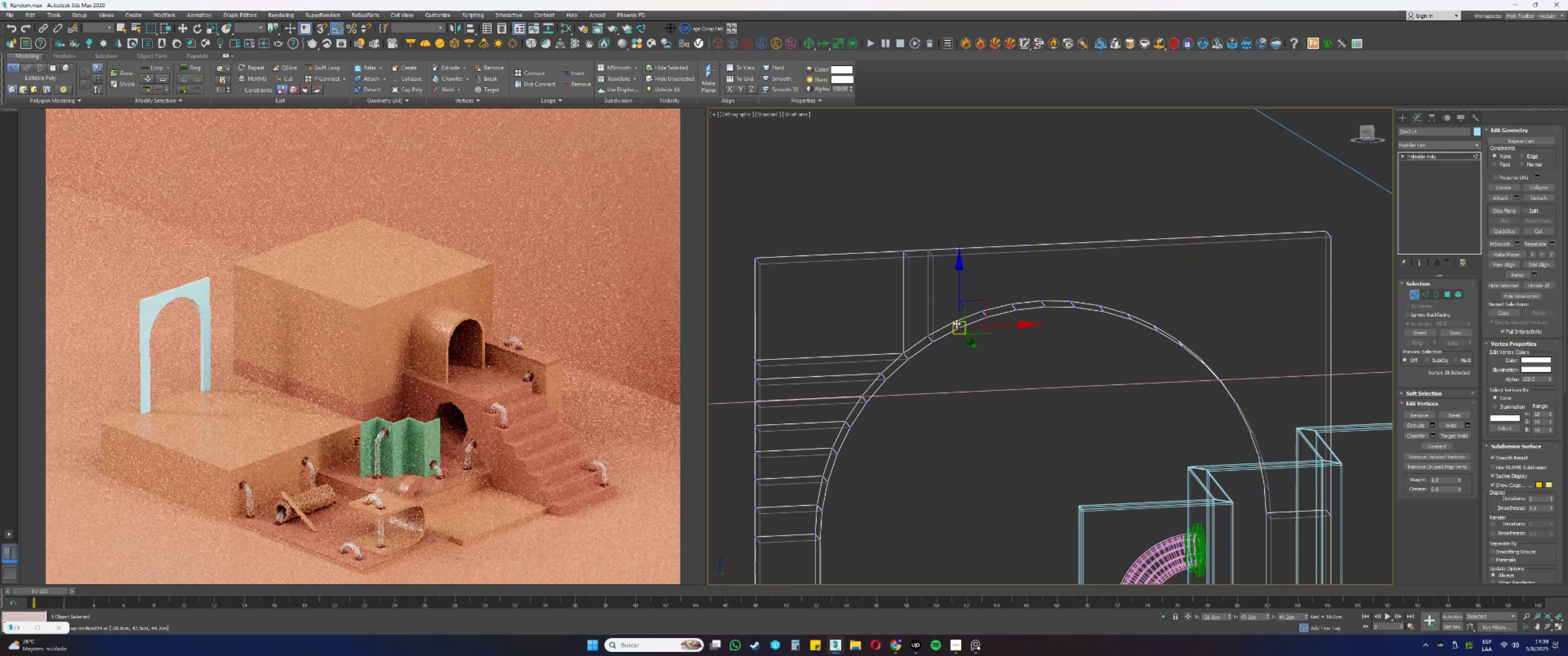 
hold_key(key=ControlLeft, duration=0.56)
left_click([959, 256])
 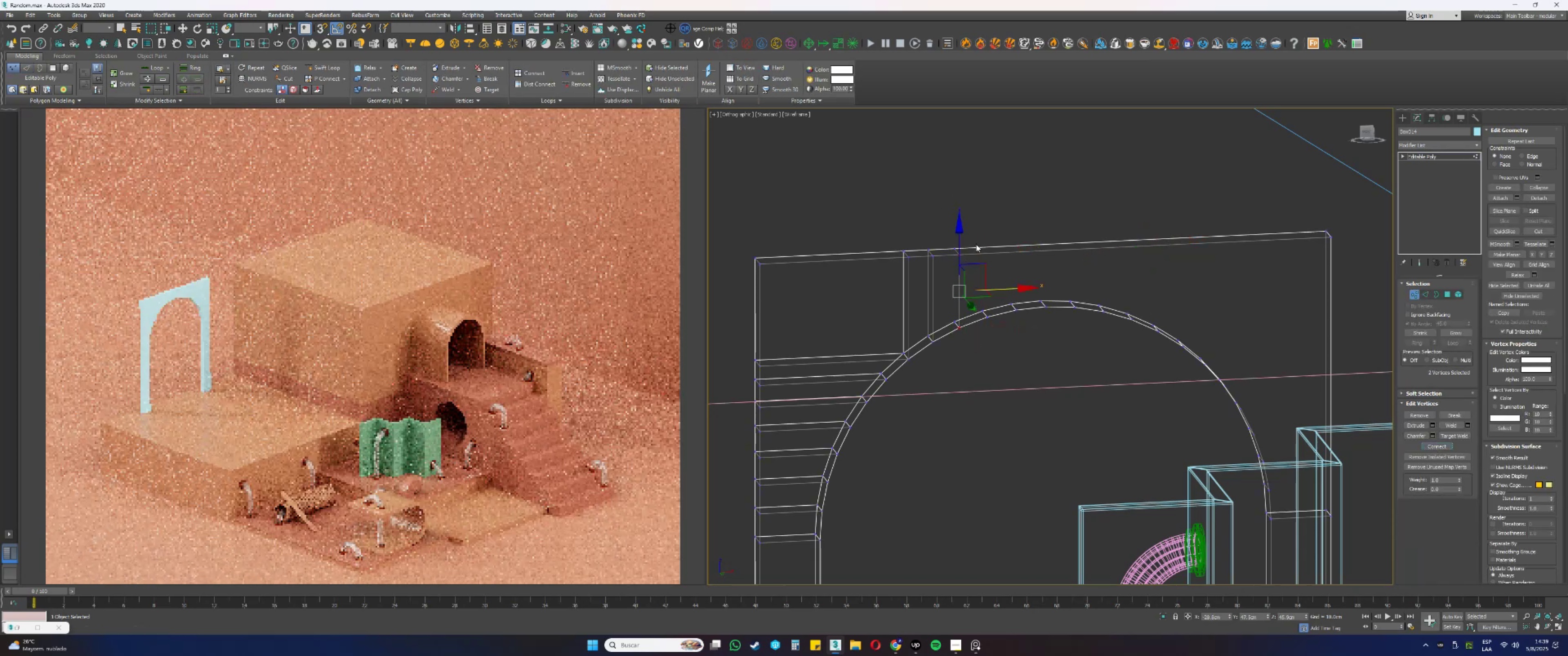 
left_click([954, 247])
 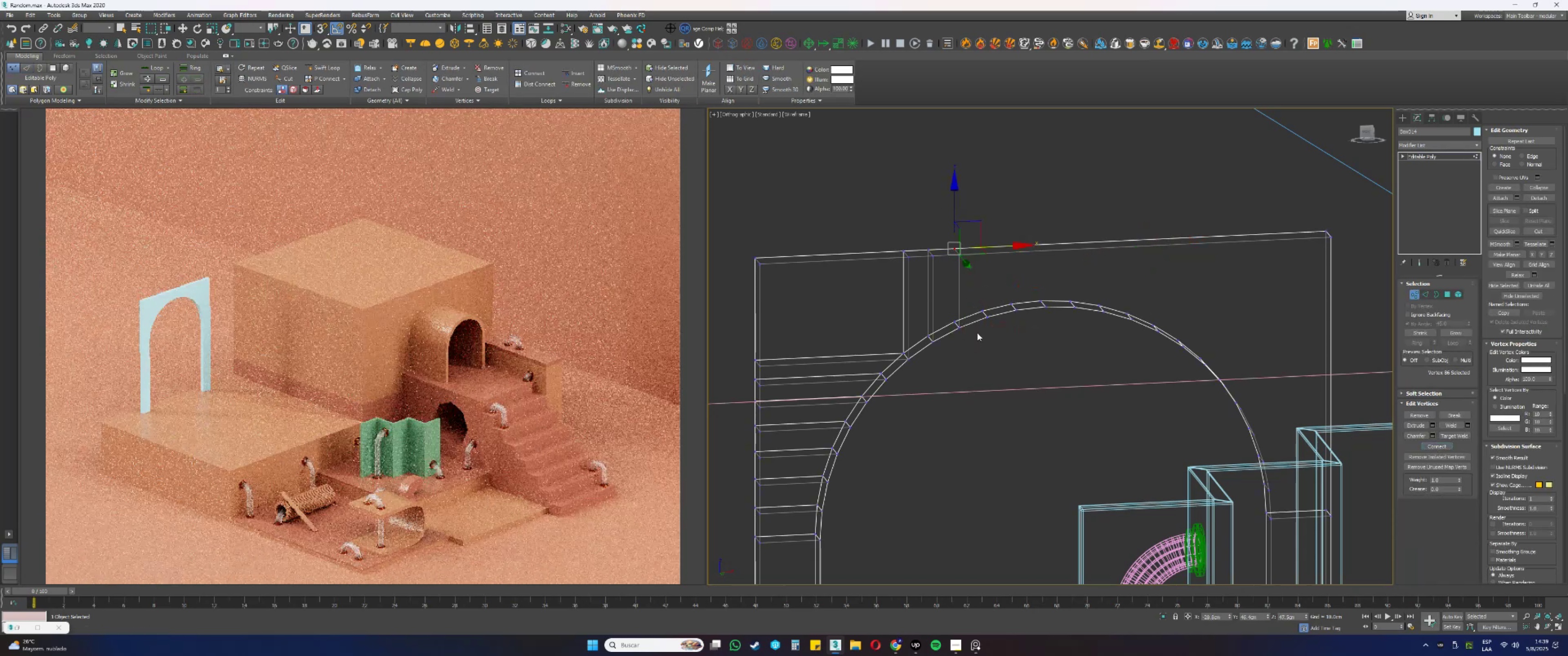 
hold_key(key=ControlLeft, duration=0.73)
left_click([952, 322])
 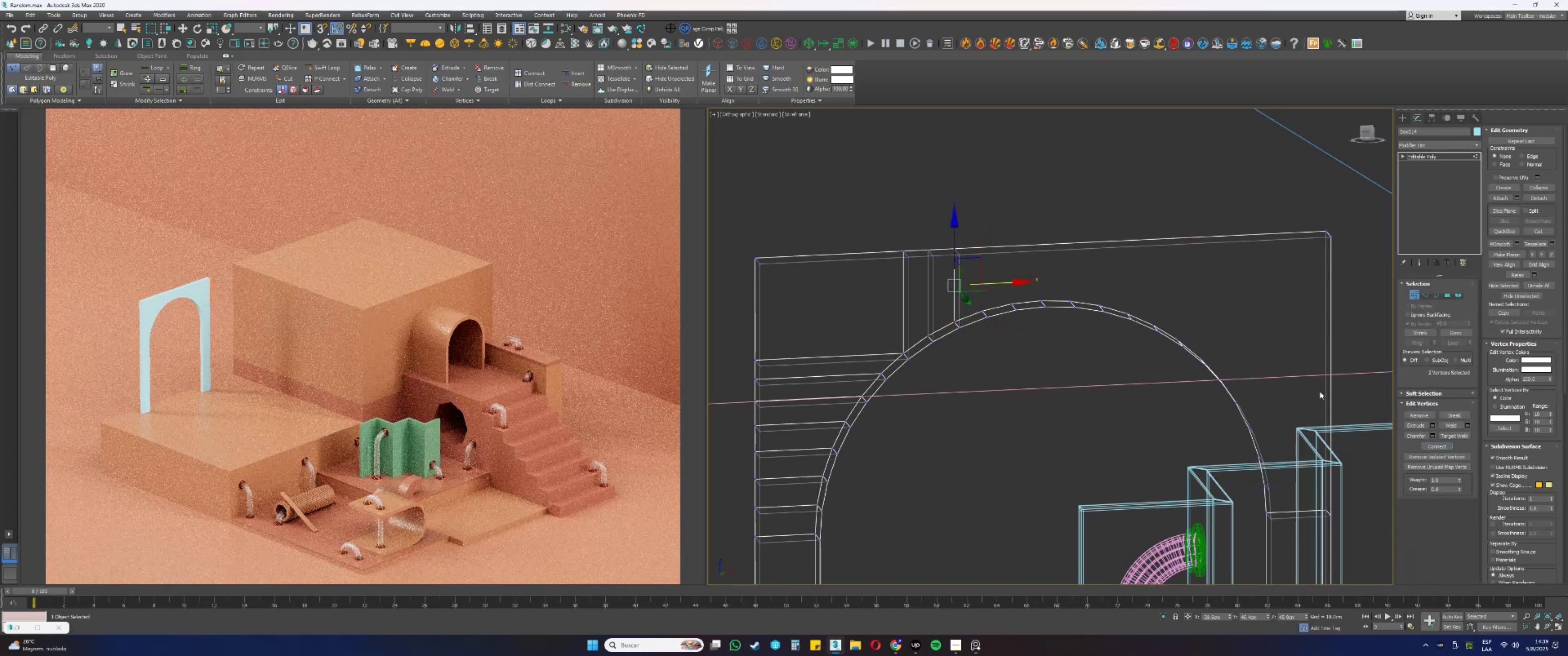 
key(2)
 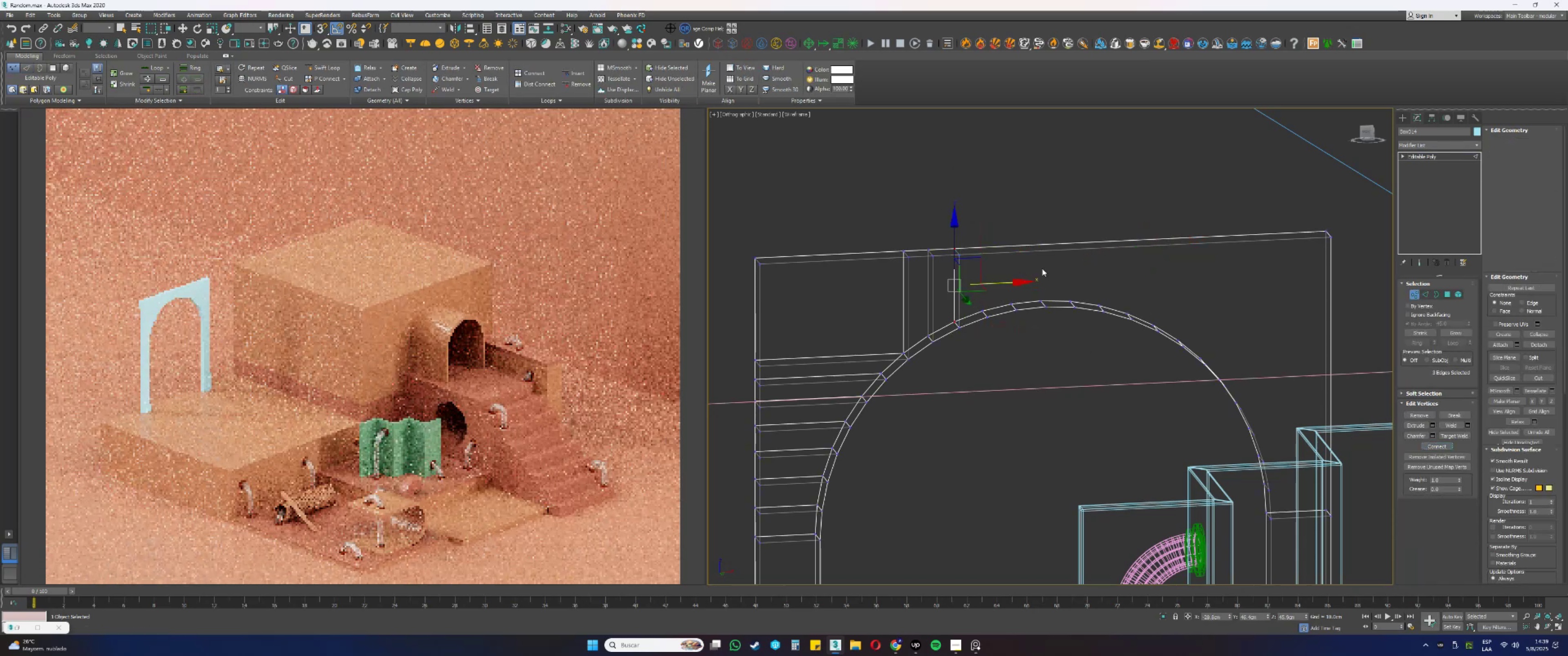 
left_click_drag(start_coordinate=[1042, 264], to_coordinate=[1031, 229])
 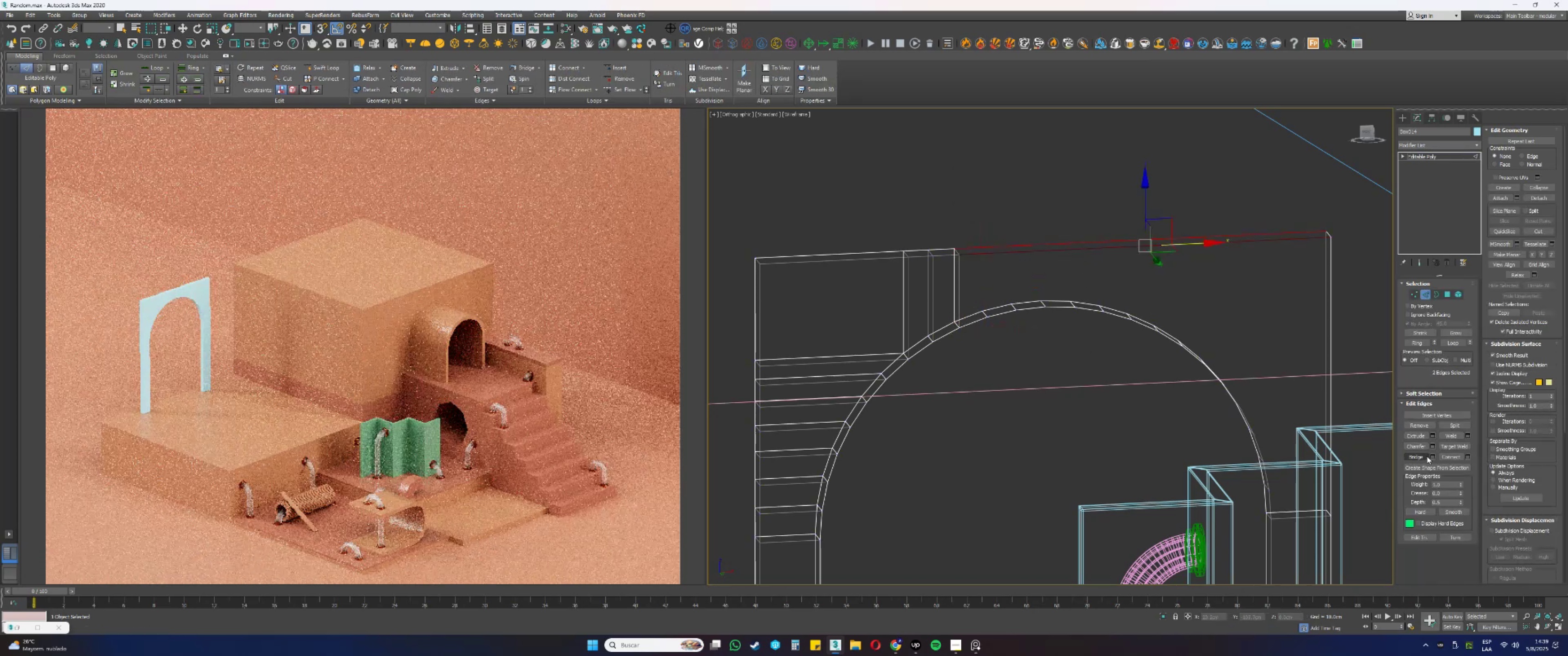 
left_click([1449, 455])
 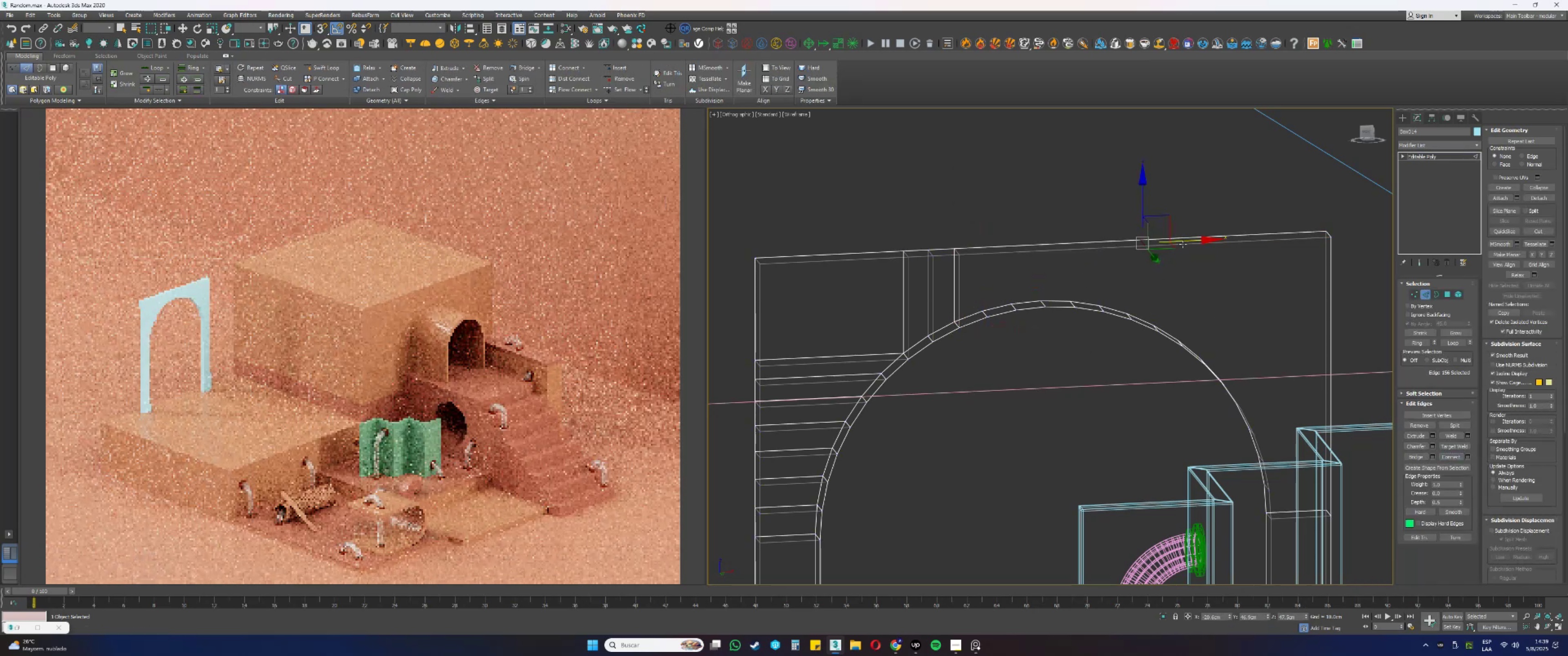 
left_click_drag(start_coordinate=[1187, 241], to_coordinate=[983, 306])
 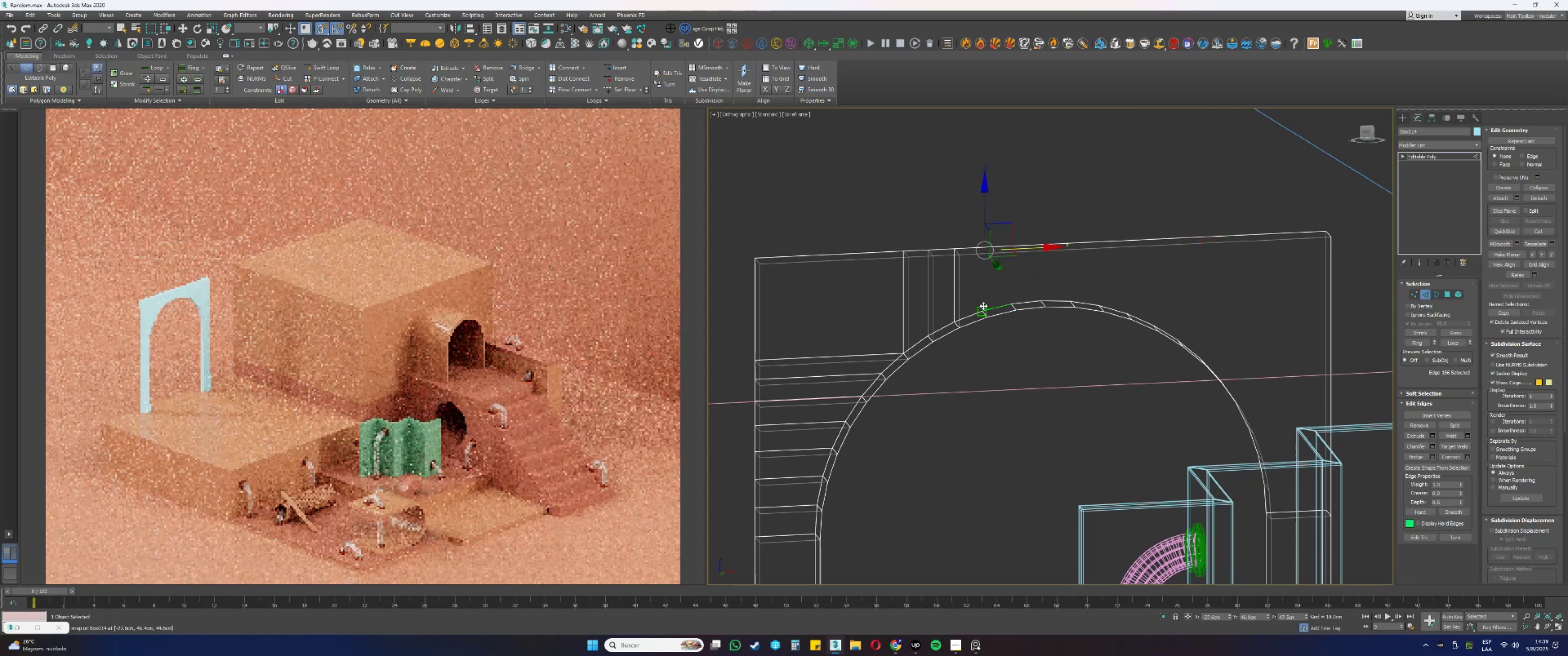 
type(s1s)
 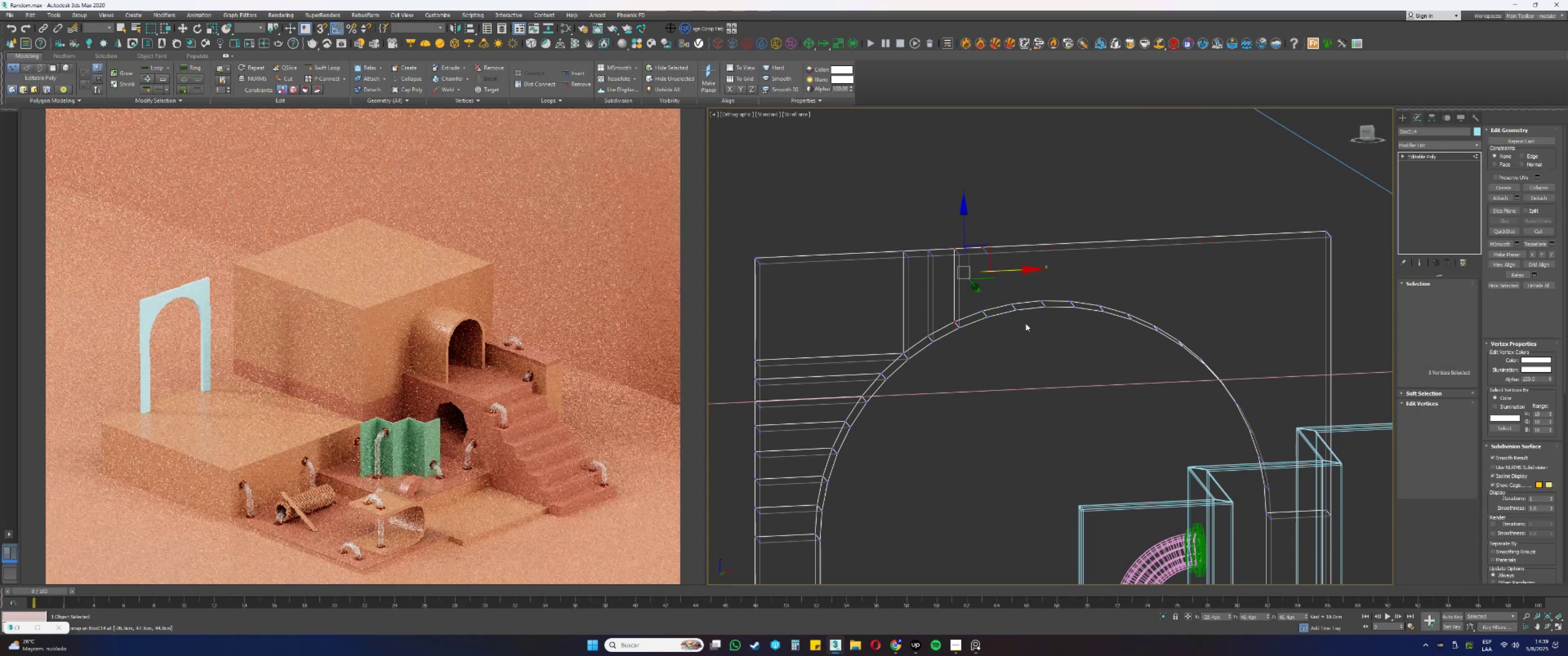 
left_click_drag(start_coordinate=[1000, 327], to_coordinate=[985, 316])
 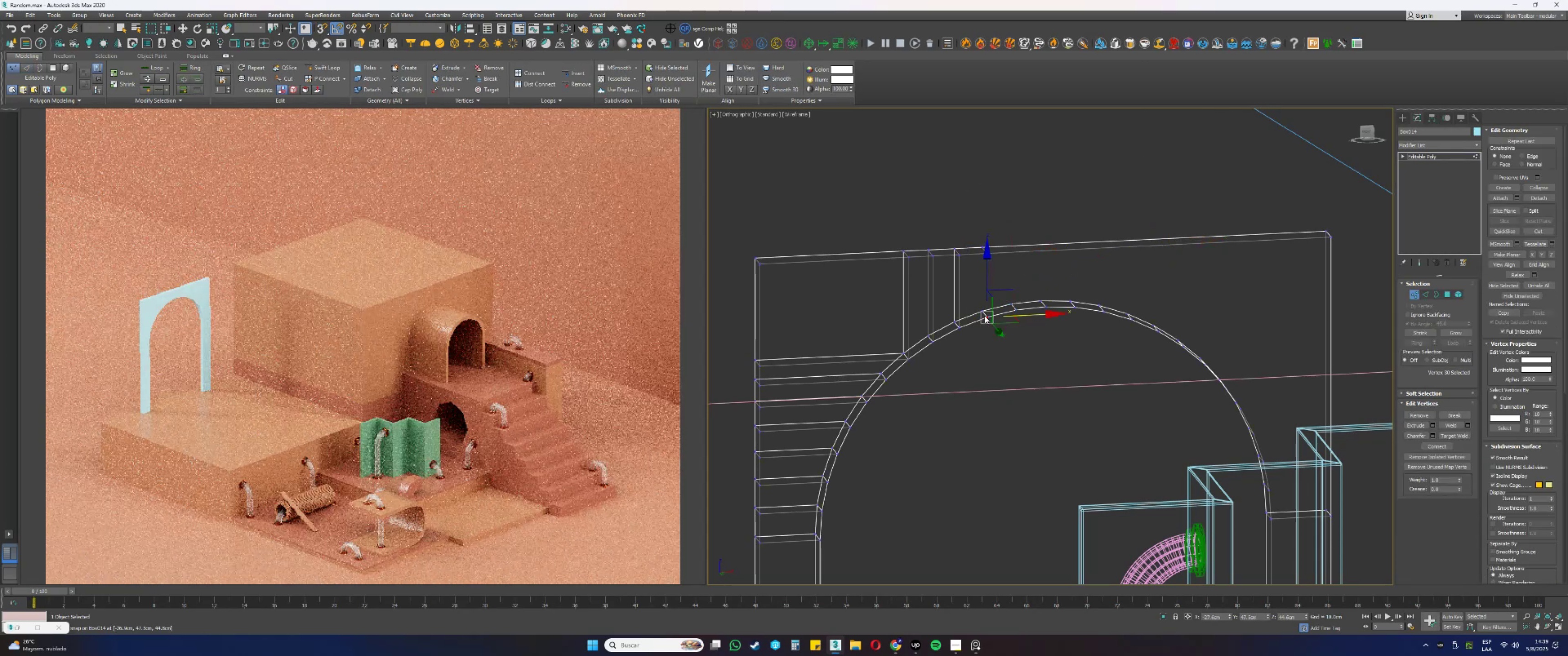 
hold_key(key=ControlLeft, duration=0.8)
left_click_drag(start_coordinate=[995, 261], to_coordinate=[978, 252])
 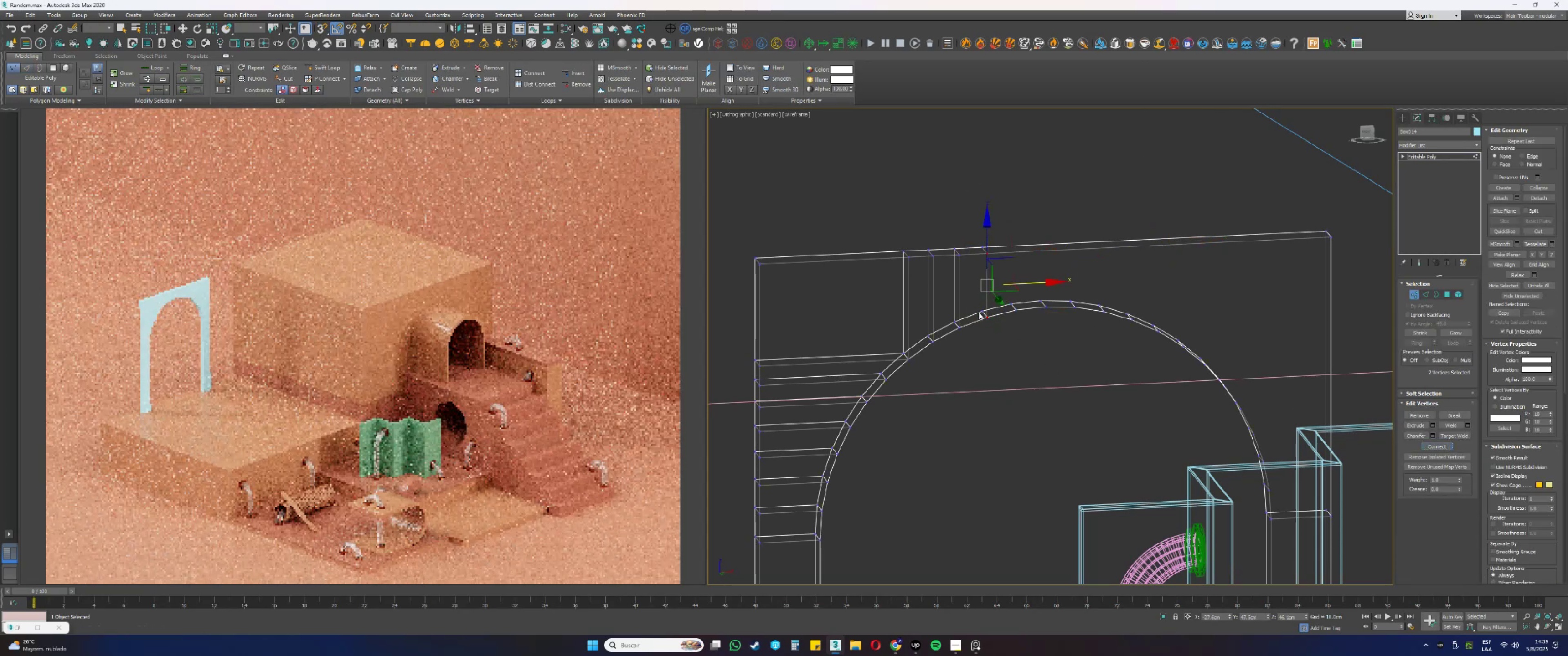 
double_click([983, 311])
 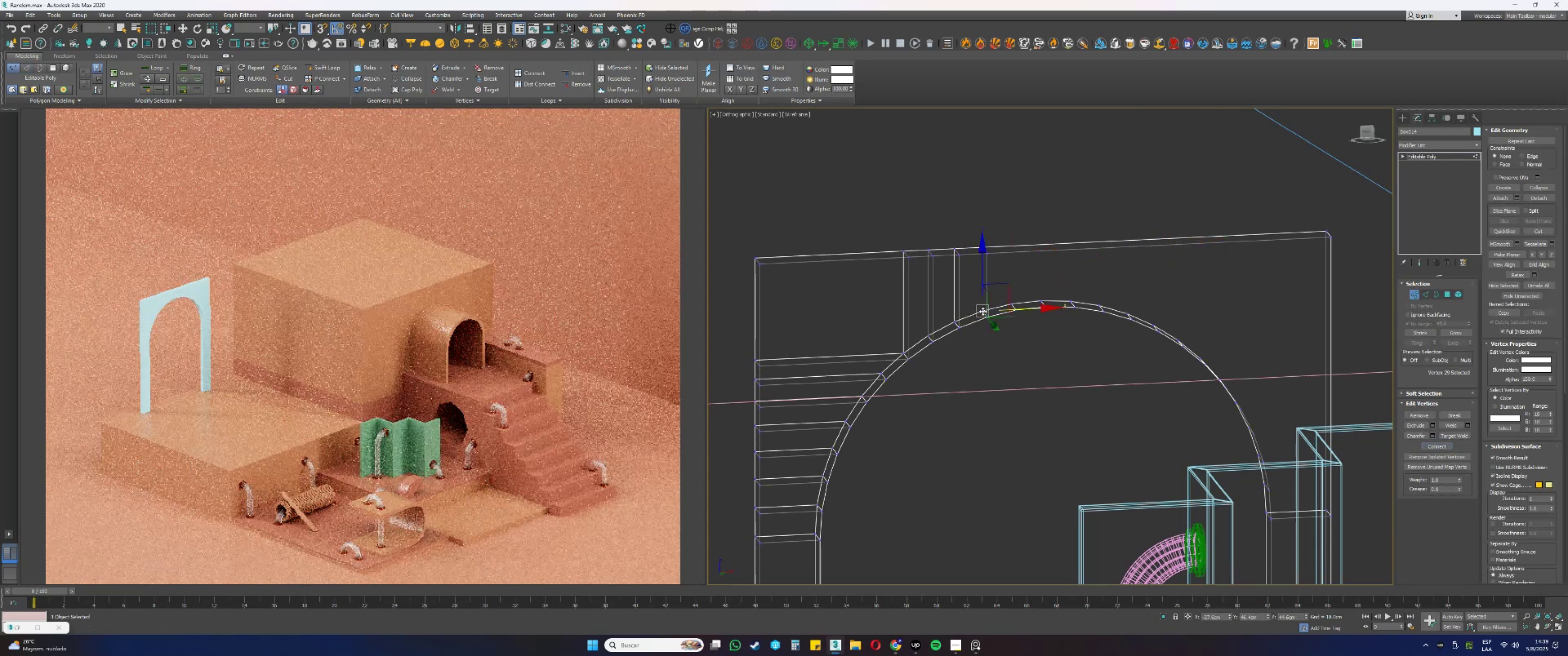 
hold_key(key=ControlLeft, duration=0.95)
left_click_drag(start_coordinate=[995, 266], to_coordinate=[981, 254])
 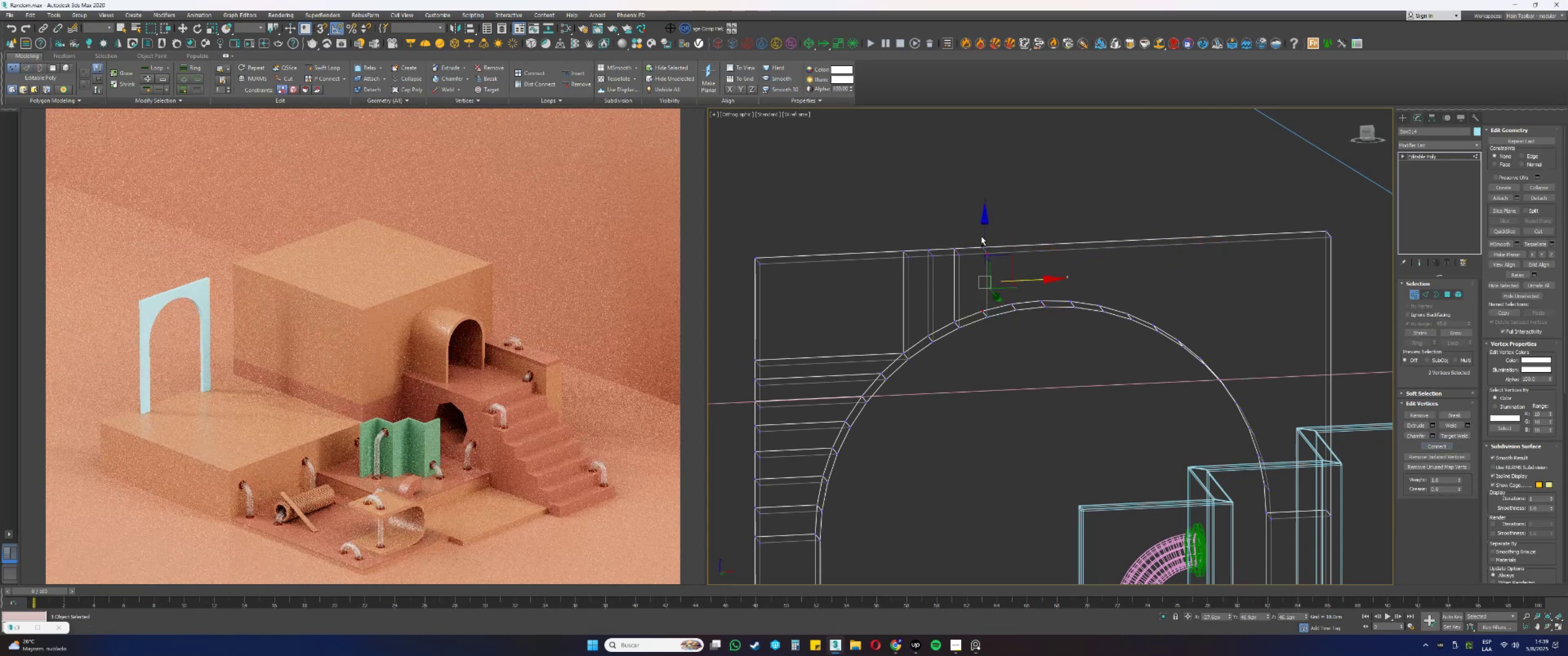 
hold_key(key=AltLeft, duration=0.51)
left_click_drag(start_coordinate=[1000, 259], to_coordinate=[985, 246])
 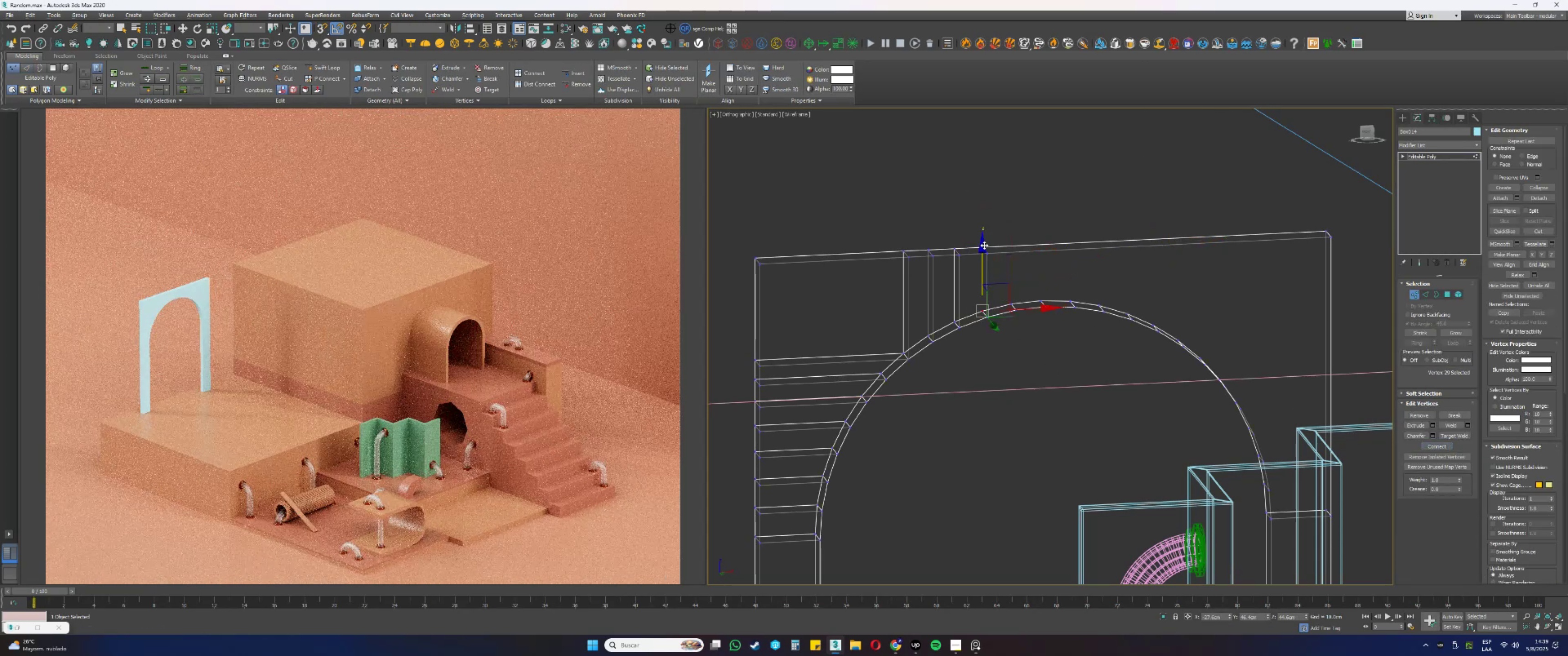 
hold_key(key=ControlLeft, duration=1.52)
left_click_drag(start_coordinate=[968, 220], to_coordinate=[984, 249])
 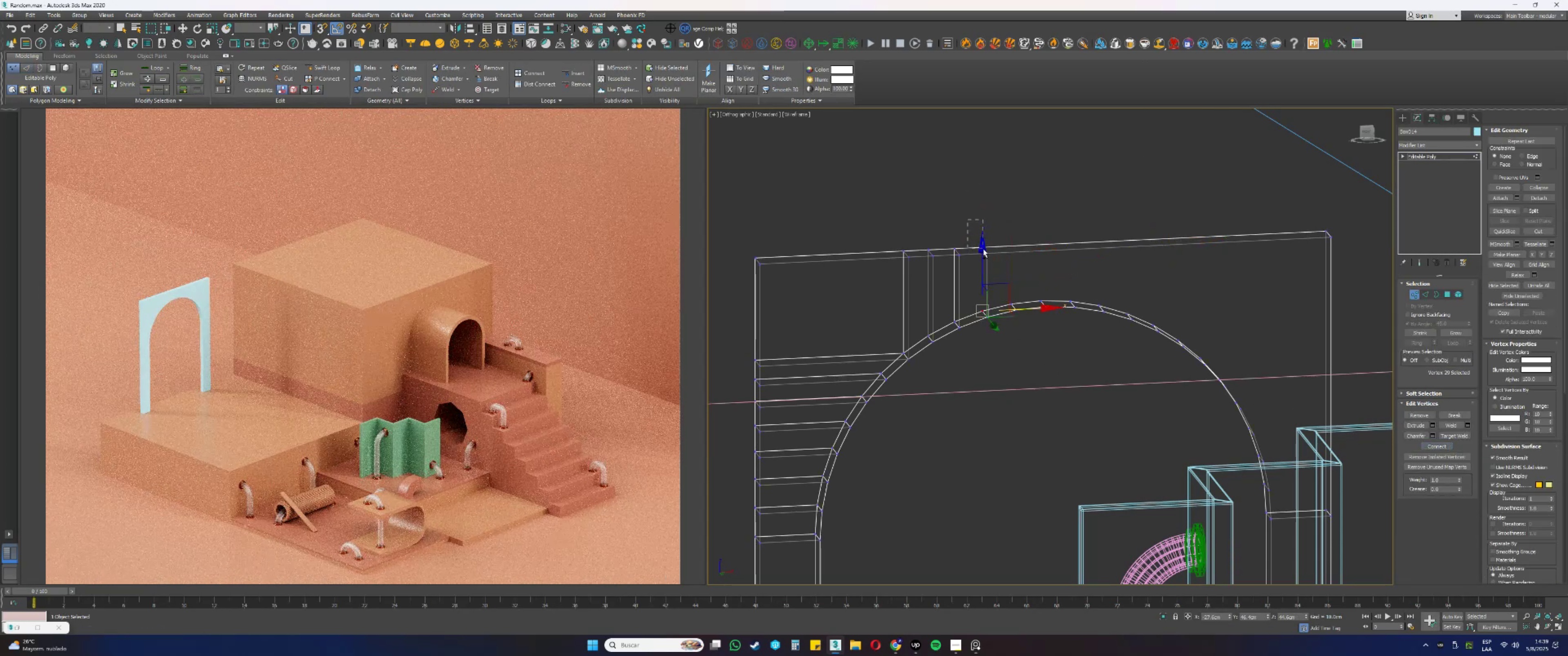 
key(Control+ControlLeft)
 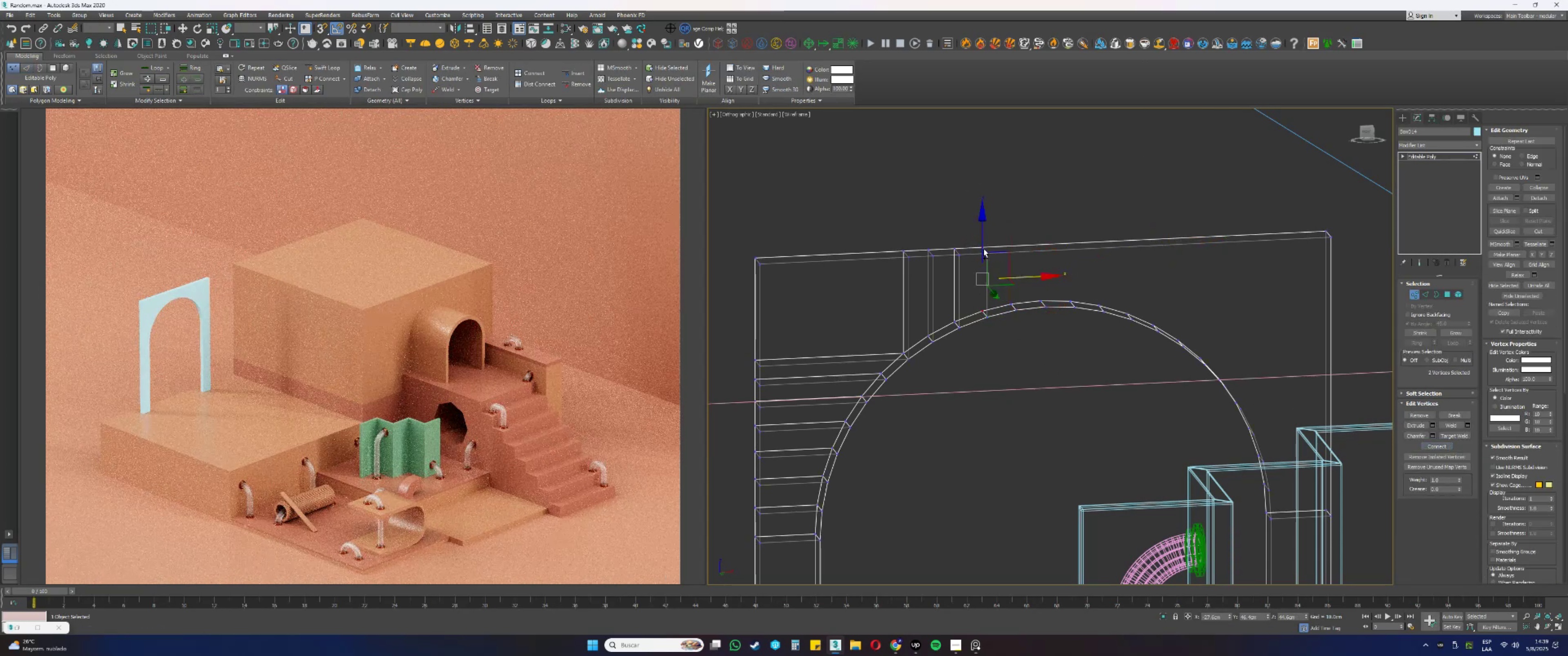 
key(Control+ControlLeft)
 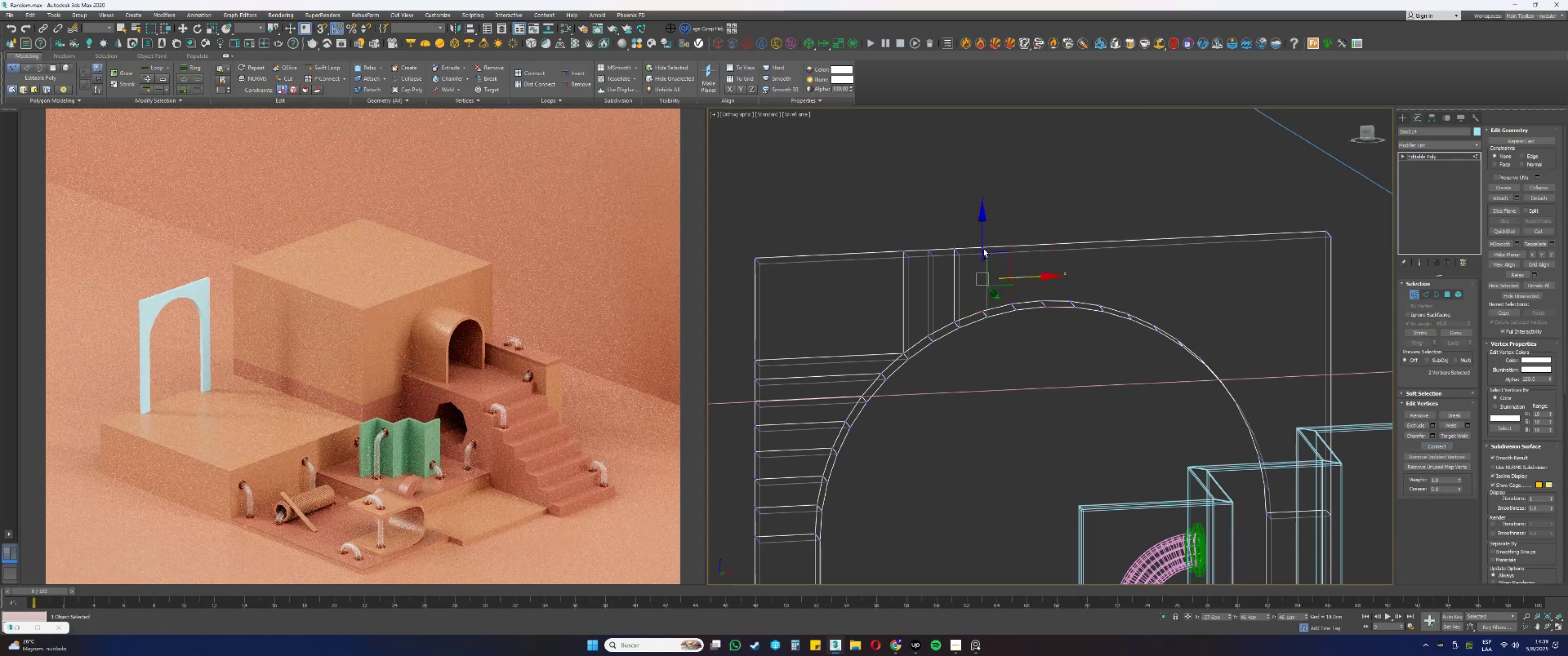 
key(Control+ControlLeft)
 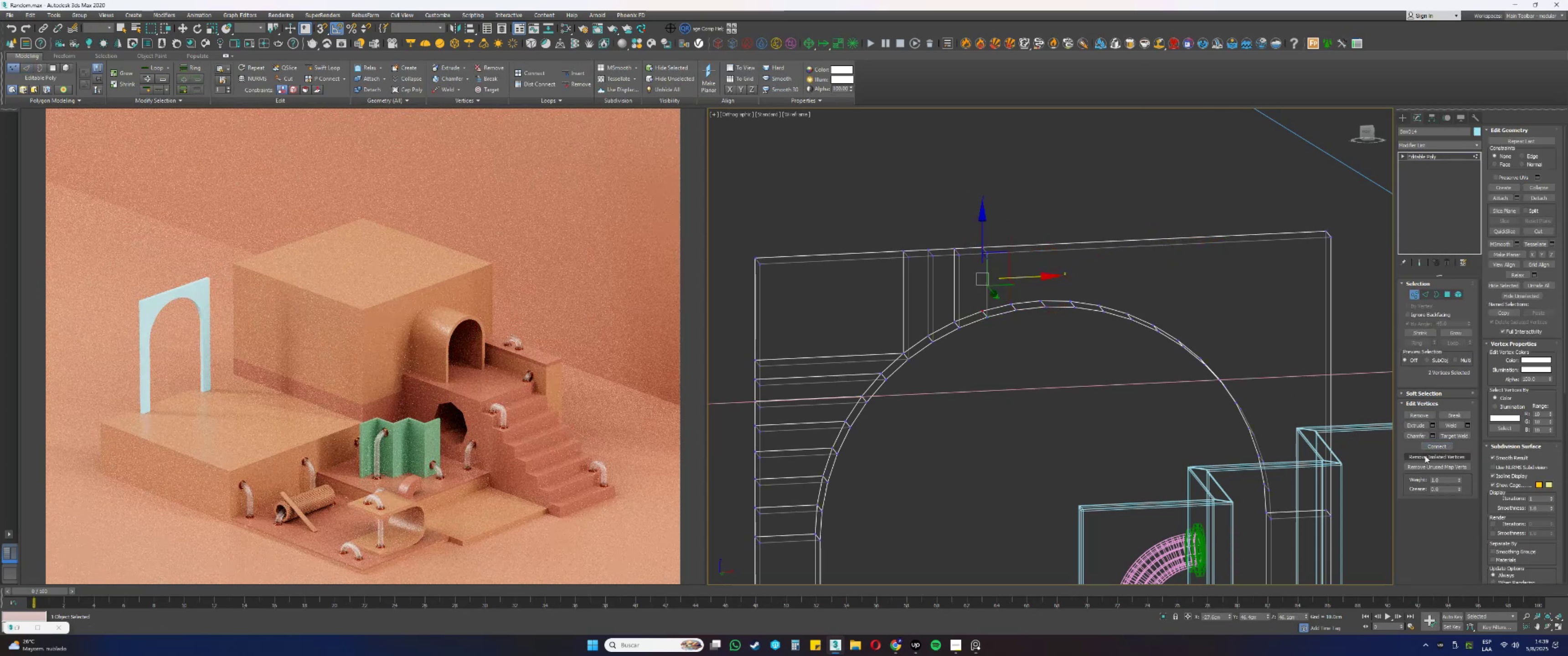 
left_click([1442, 447])
 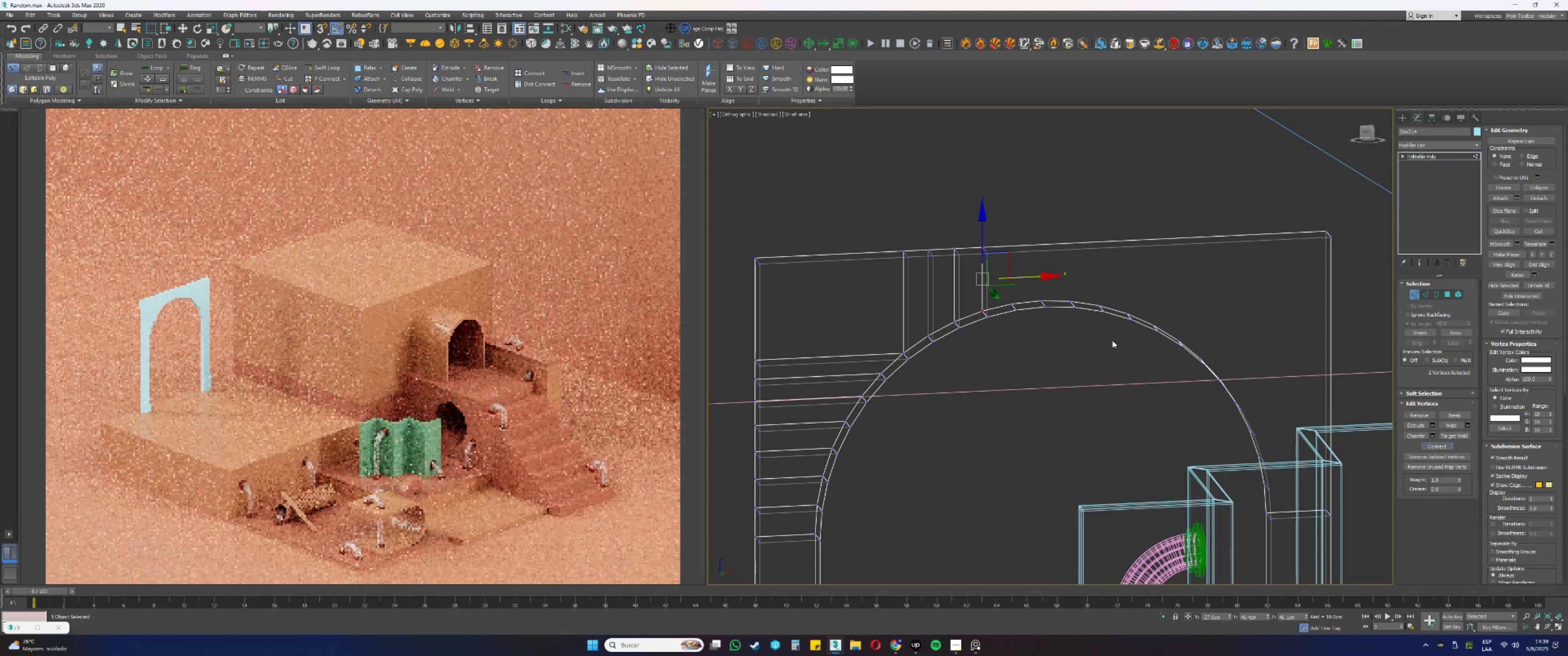 
key(2)
 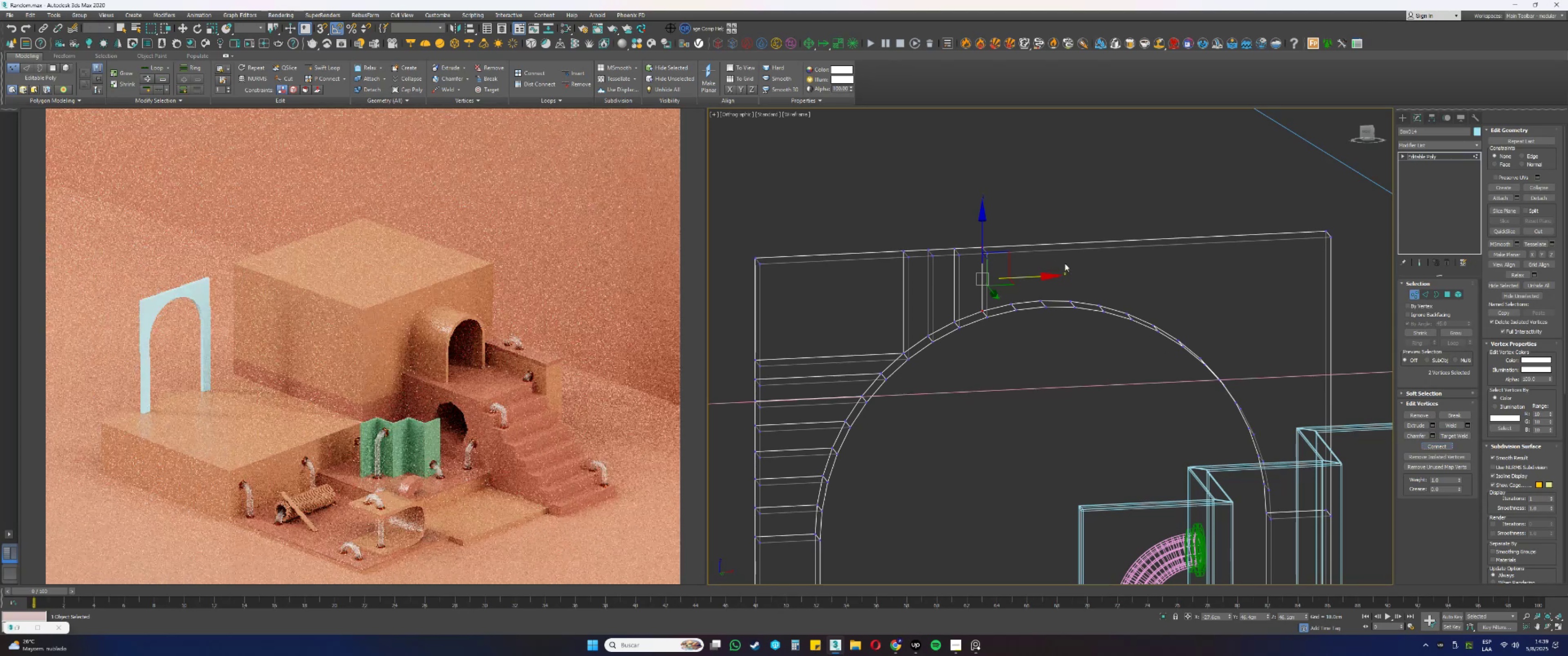 
left_click_drag(start_coordinate=[1089, 201], to_coordinate=[1094, 245])
 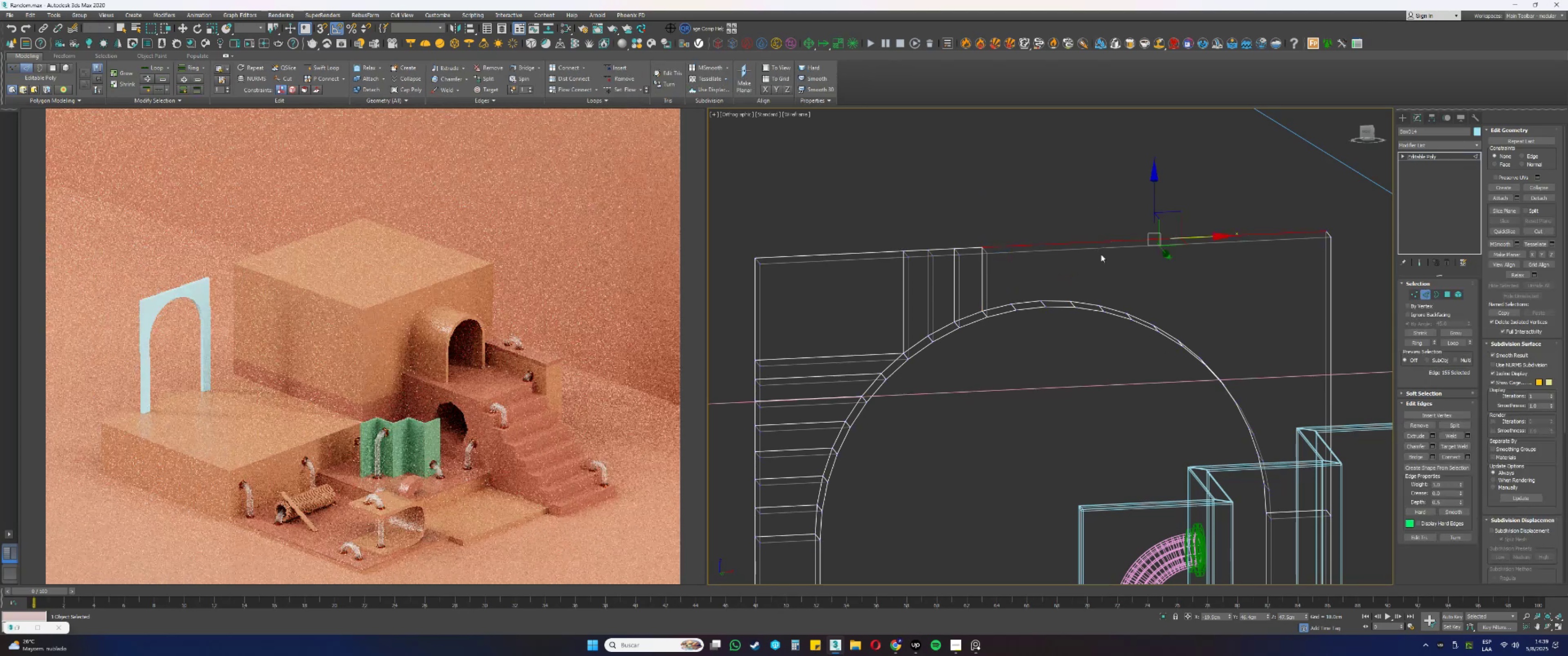 
left_click_drag(start_coordinate=[1116, 263], to_coordinate=[1105, 226])
 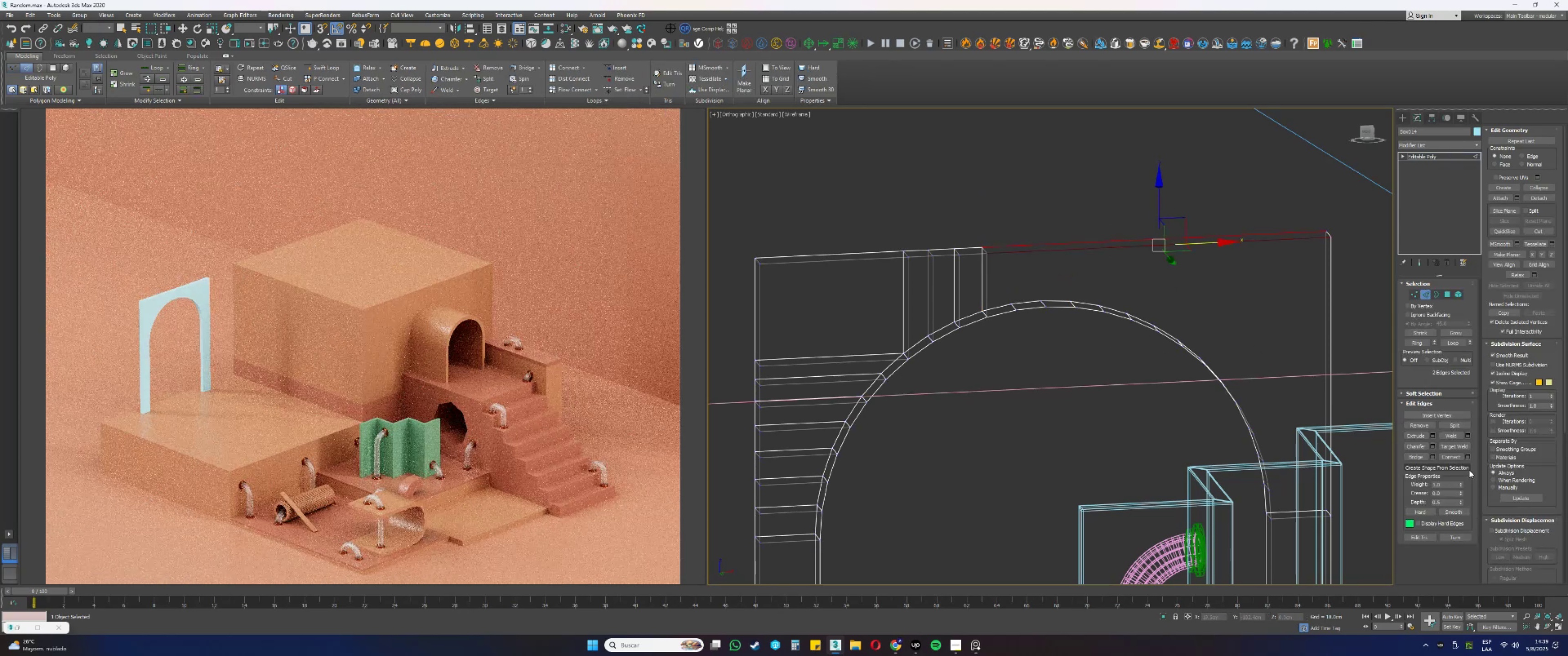 
left_click([1450, 458])
 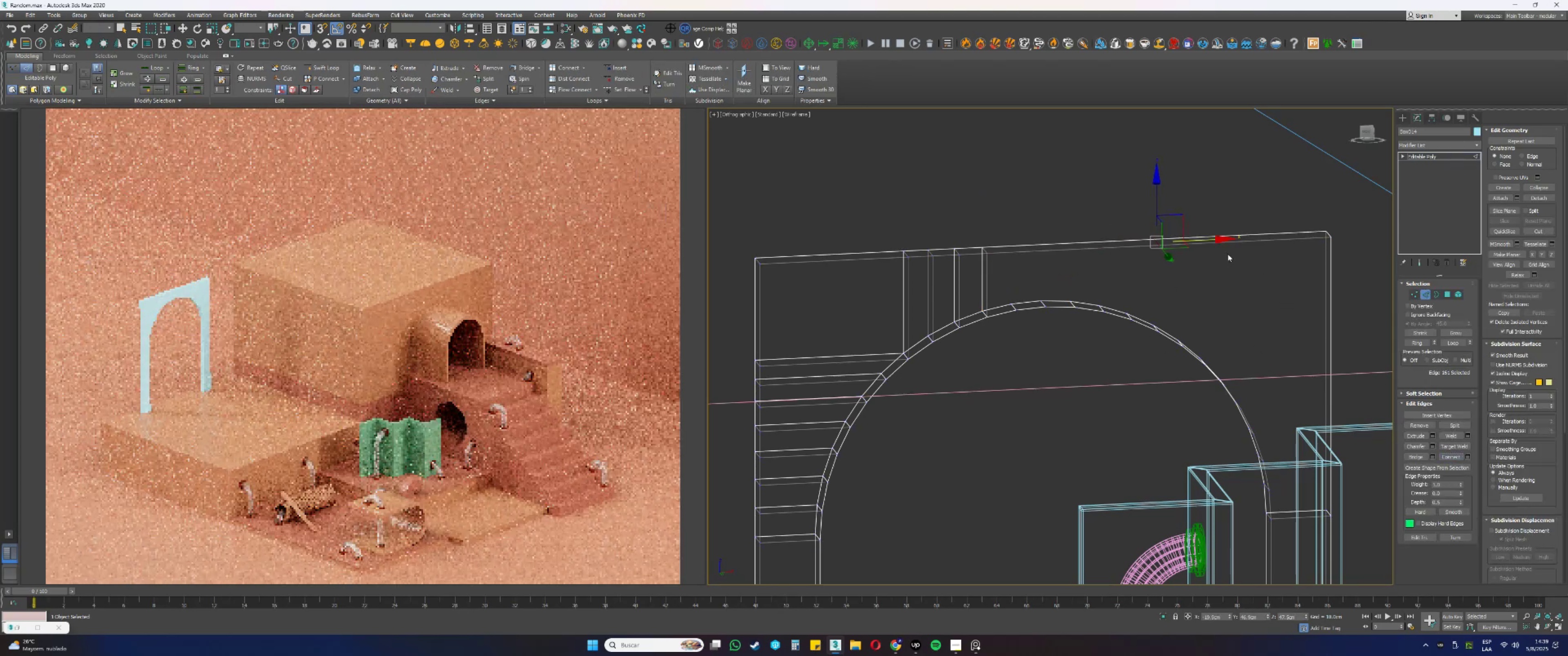 
left_click_drag(start_coordinate=[1215, 239], to_coordinate=[1011, 300])
 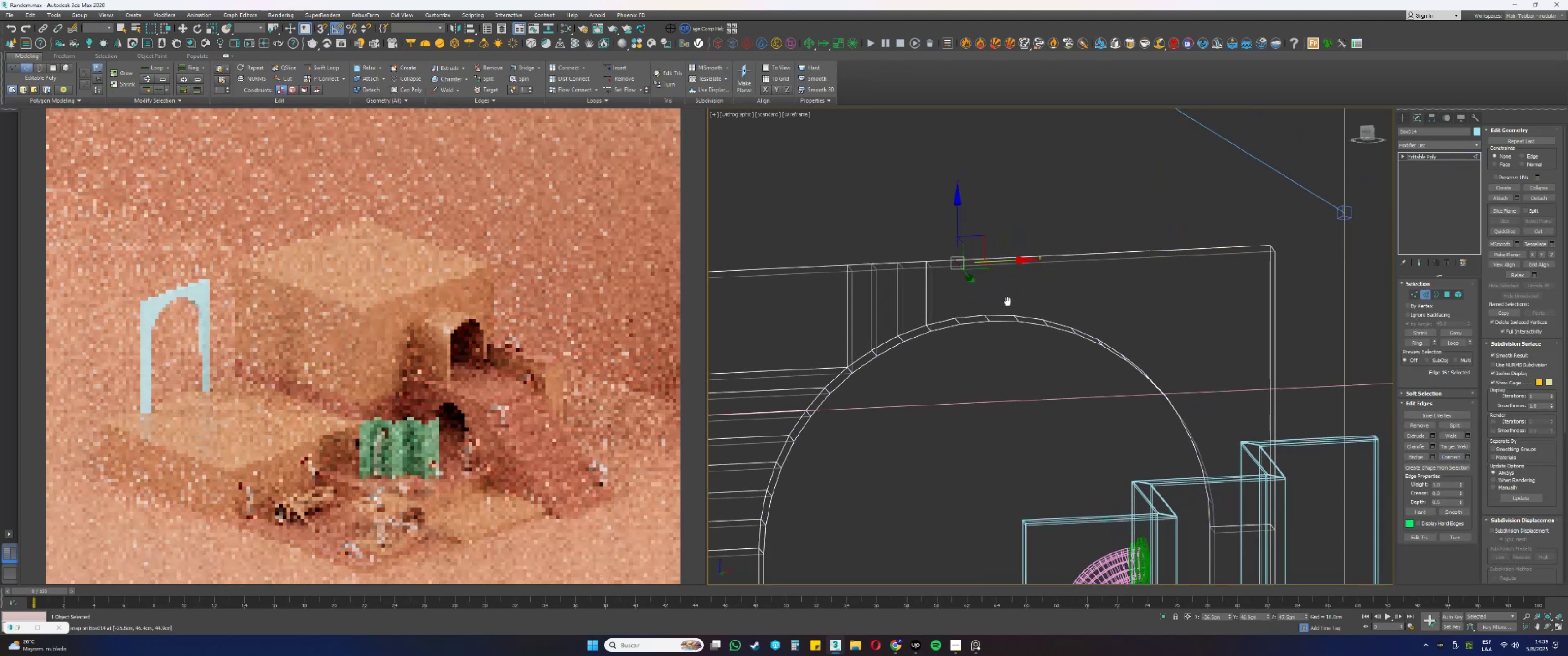 
type(ss1ss)
 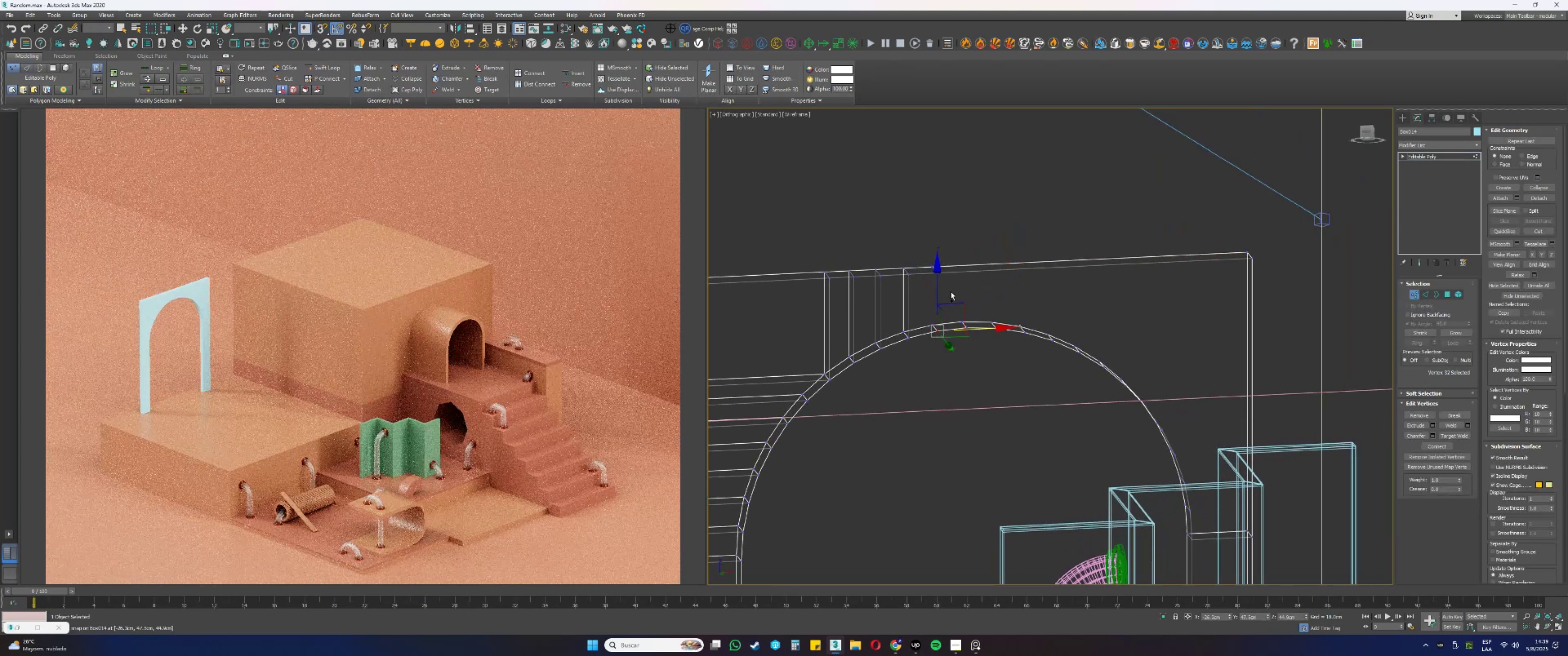 
left_click_drag(start_coordinate=[945, 341], to_coordinate=[930, 331])
 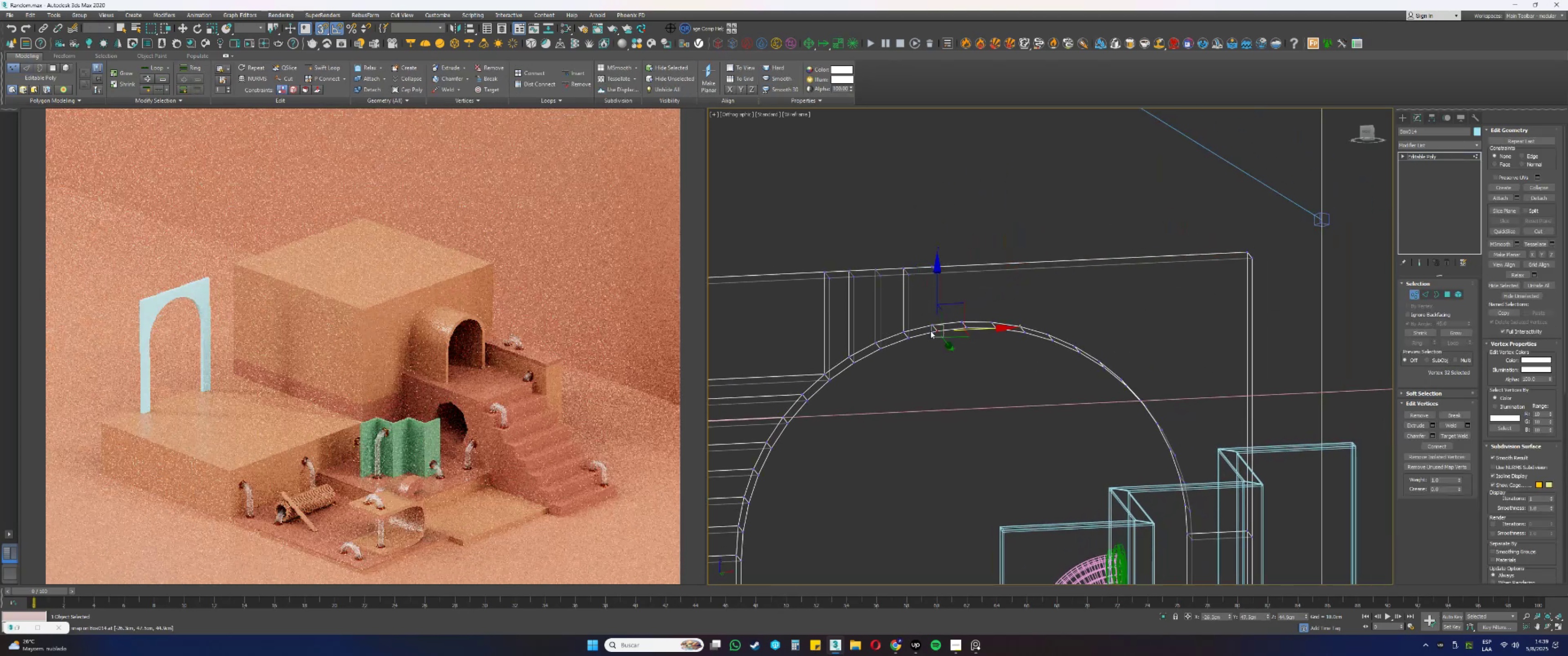 
hold_key(key=ControlLeft, duration=0.91)
left_click_drag(start_coordinate=[953, 291], to_coordinate=[936, 269])
 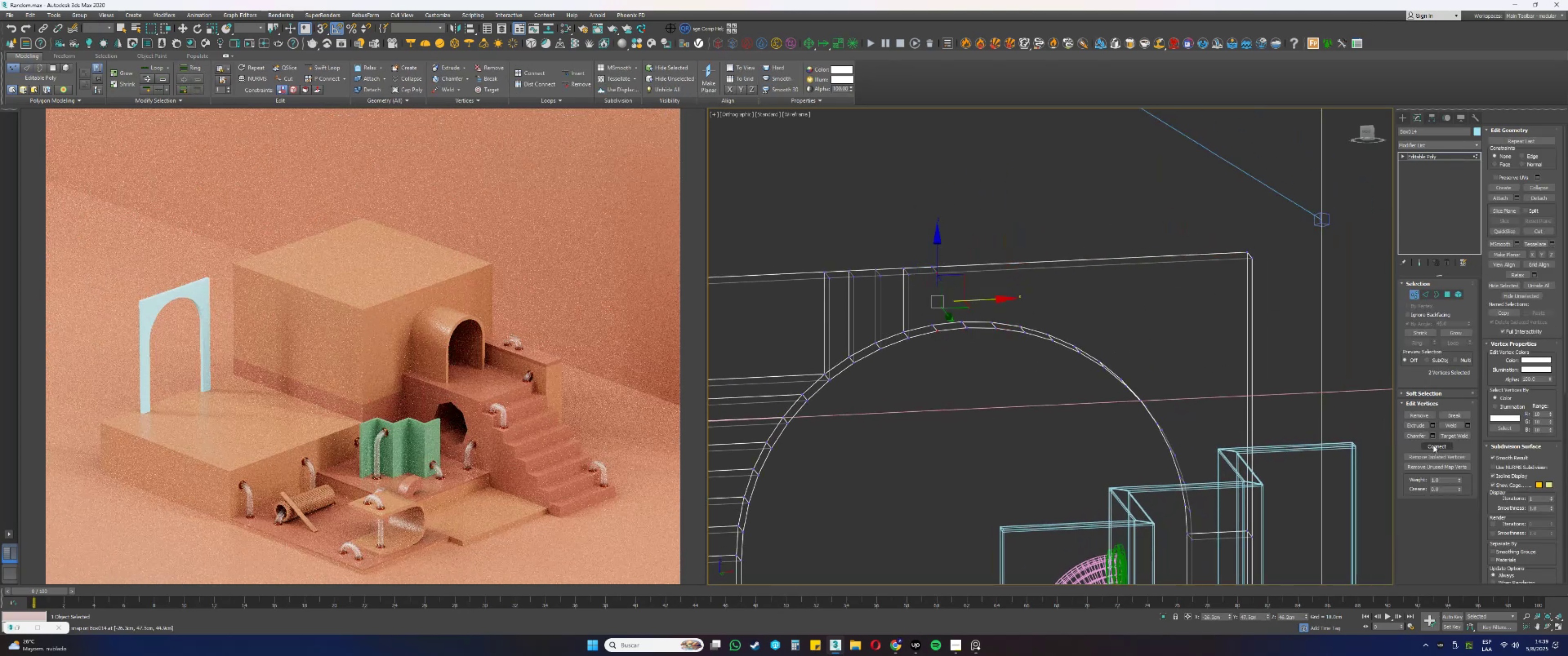 
left_click([1441, 446])
 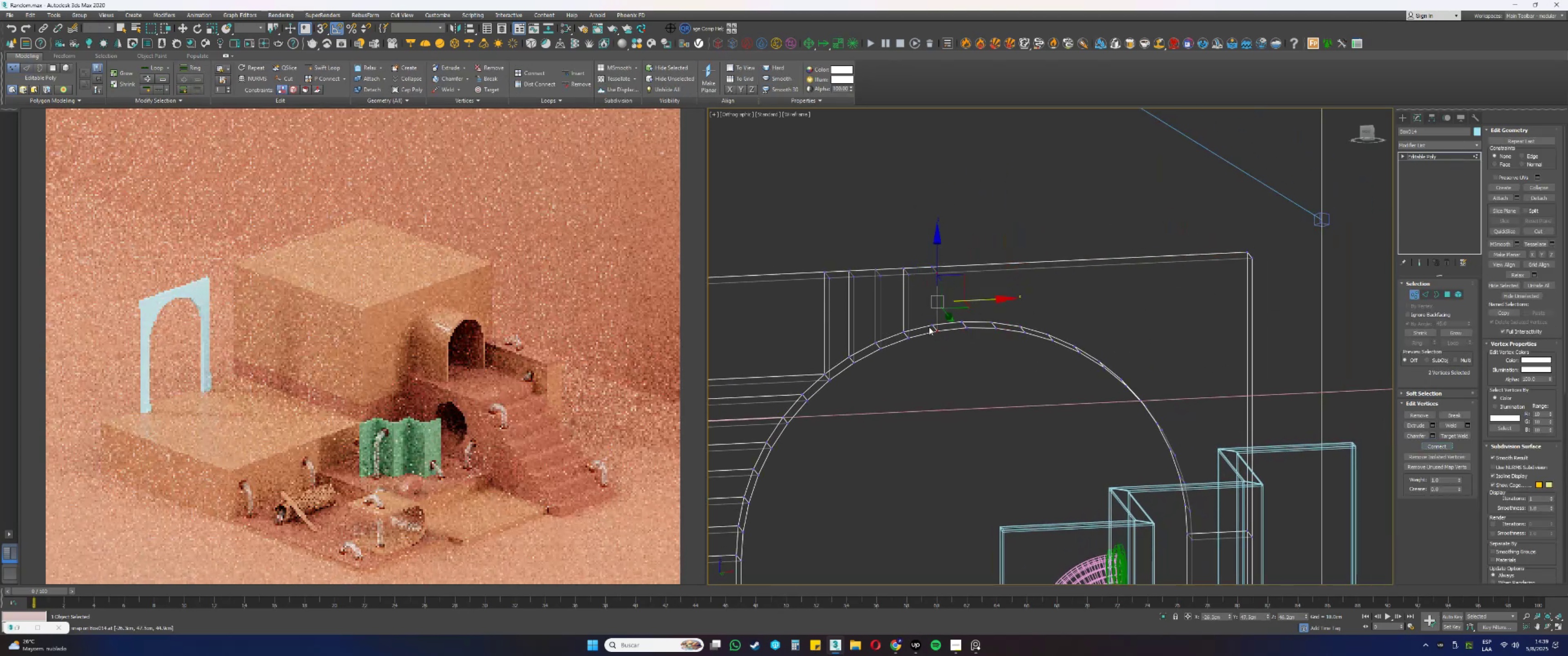 
left_click([933, 324])
 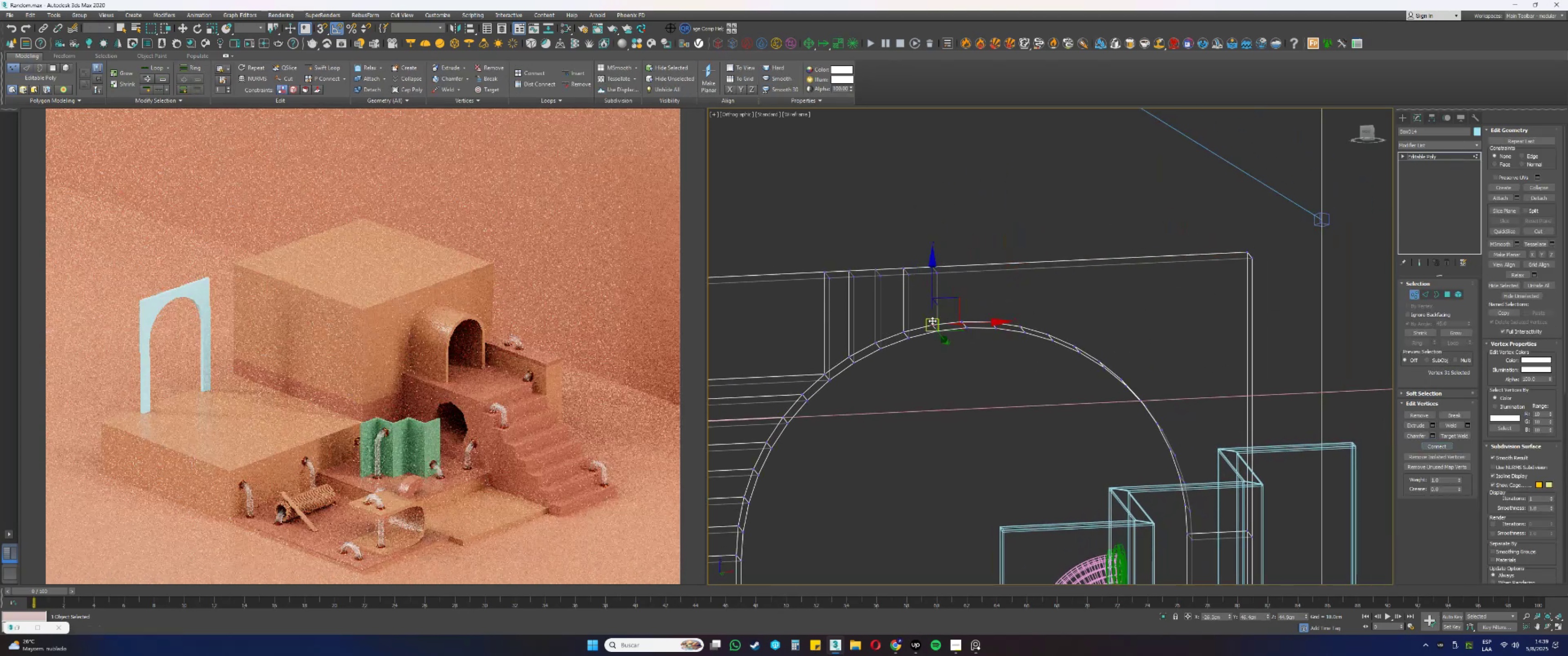 
hold_key(key=ControlLeft, duration=0.85)
left_click([930, 269])
 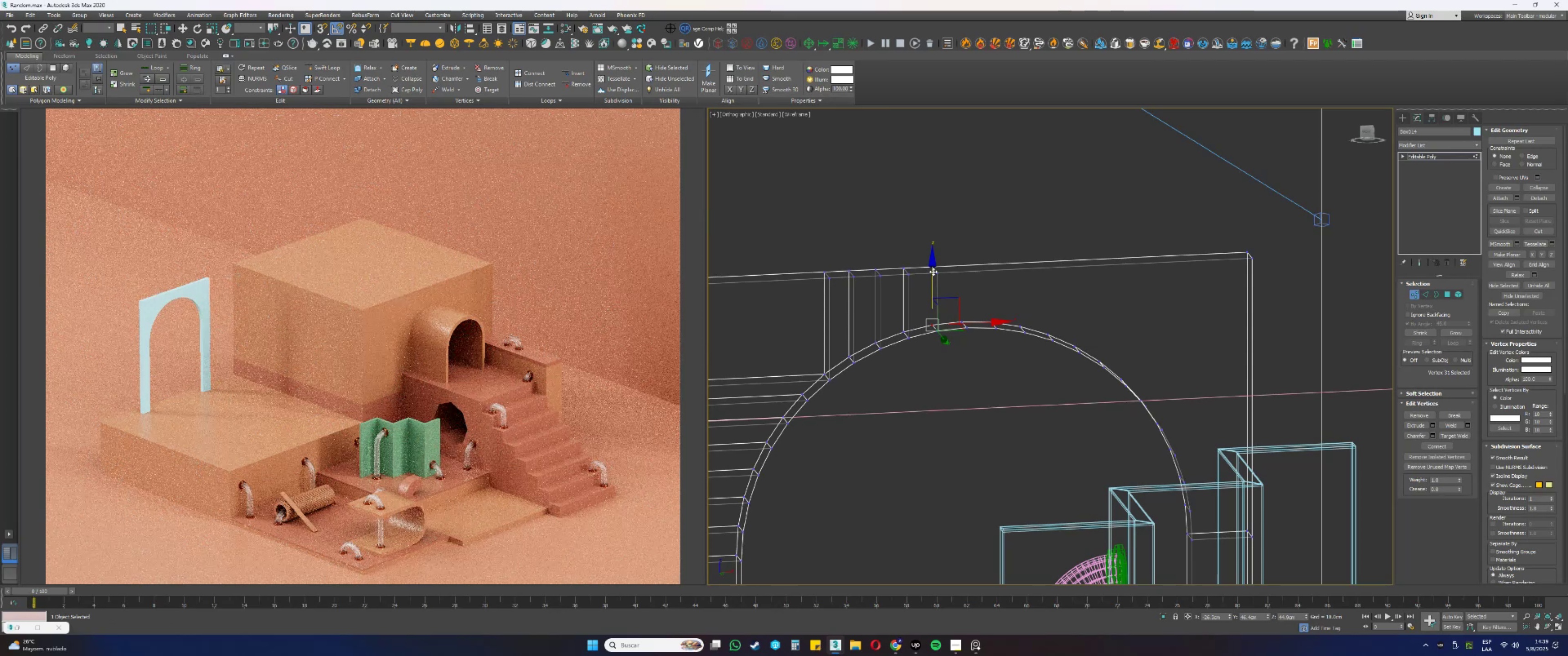 
hold_key(key=ControlLeft, duration=0.42)
left_click([931, 265])
 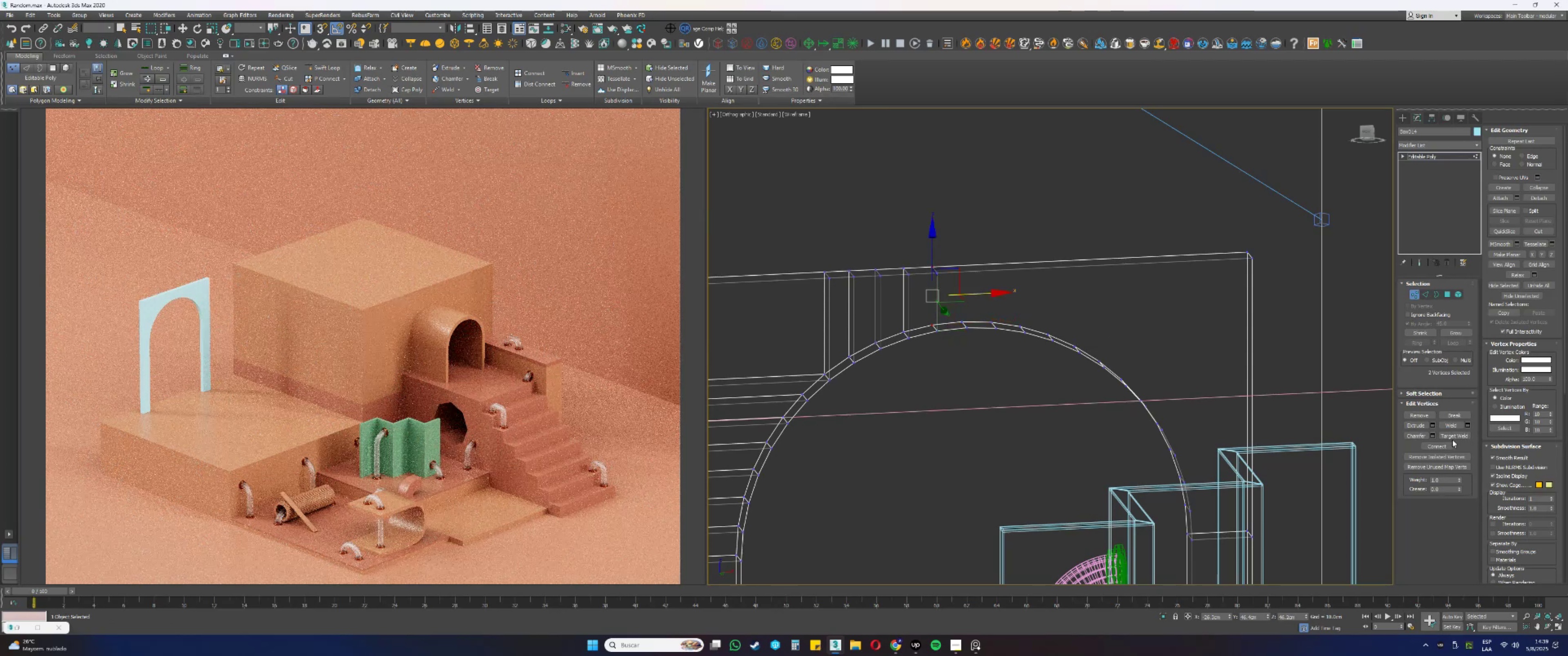 
left_click([1438, 446])
 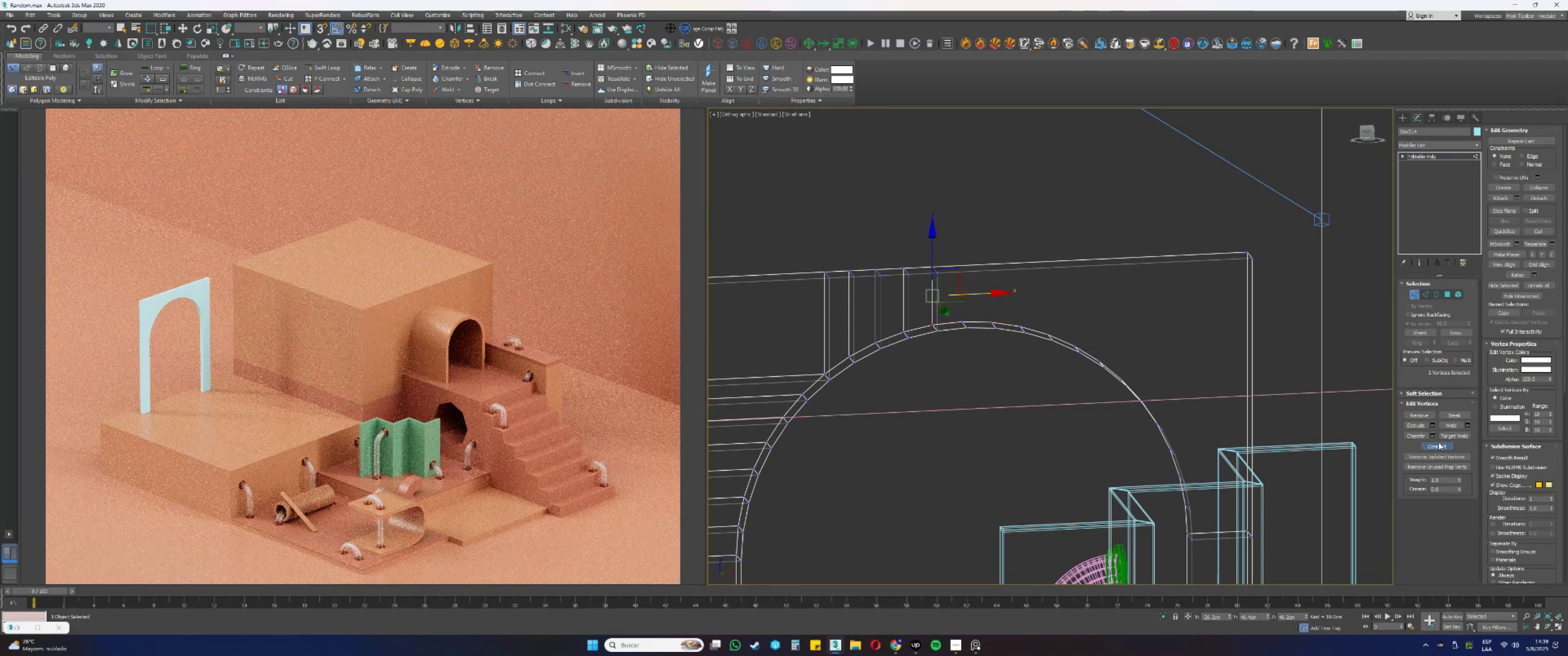 
key(2)
 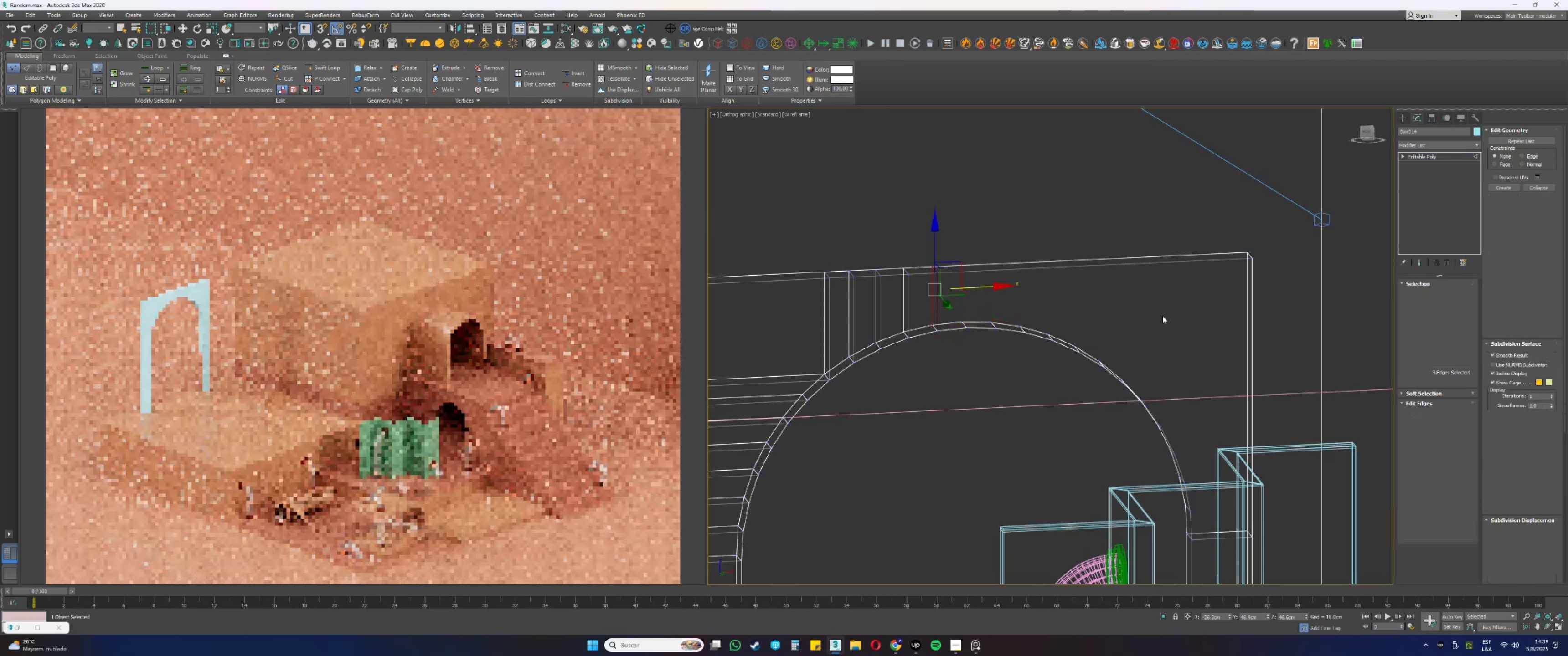 
left_click_drag(start_coordinate=[1140, 299], to_coordinate=[1119, 246])
 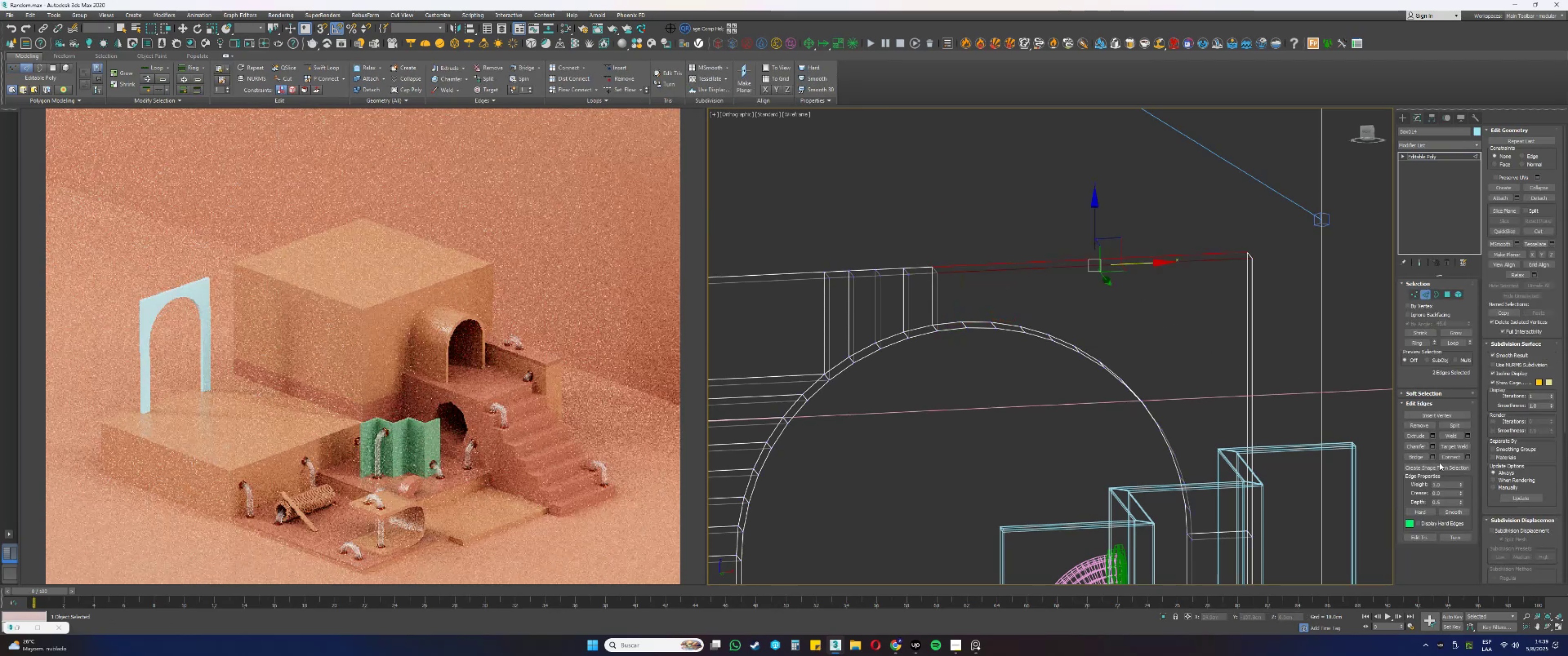 
left_click([1452, 457])
 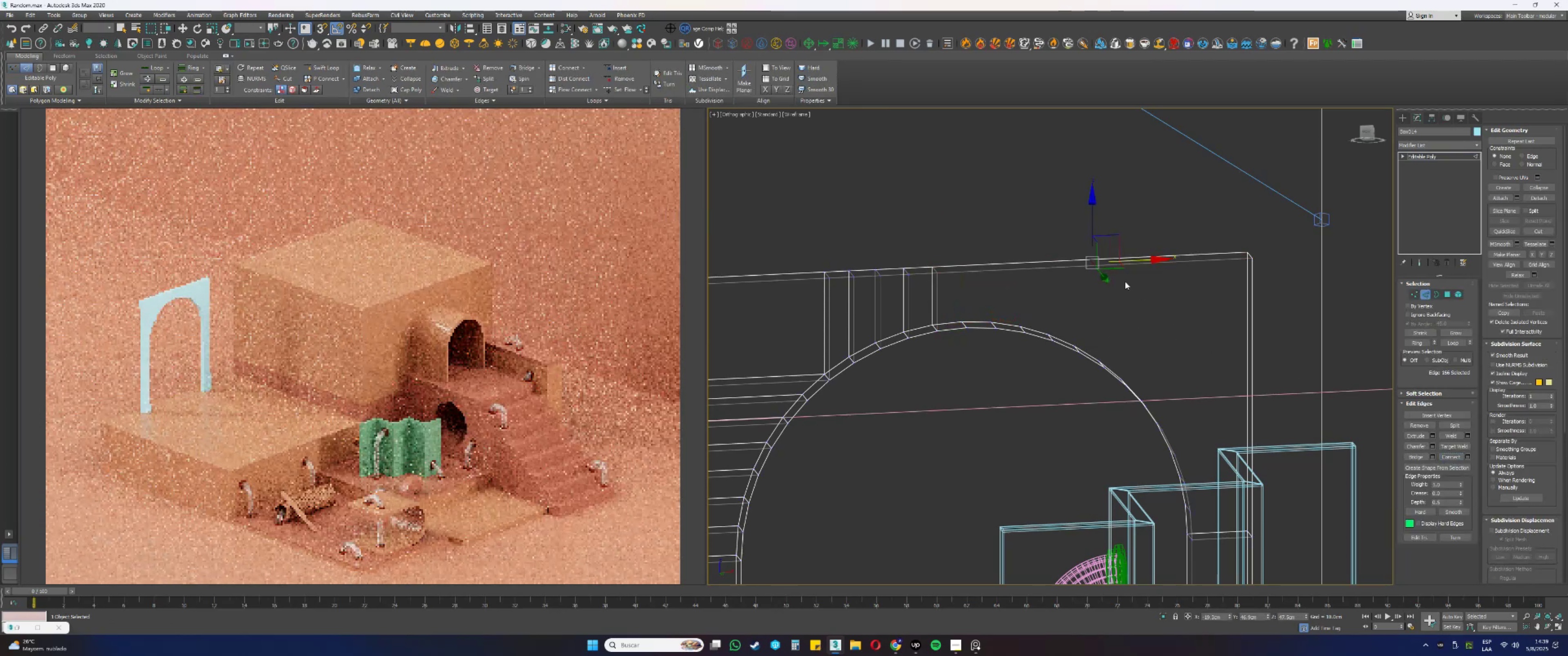 
left_click_drag(start_coordinate=[1133, 261], to_coordinate=[963, 319])
 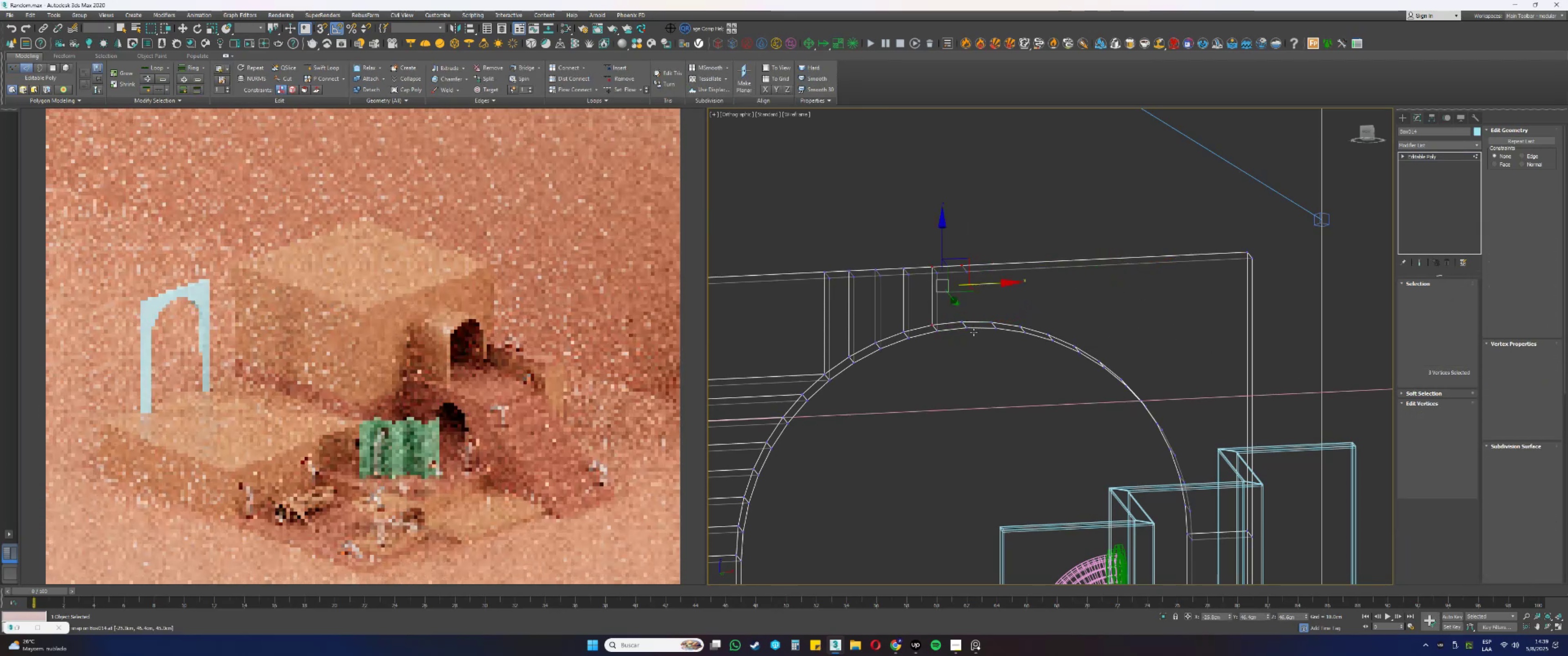 
type(ss1ss)
 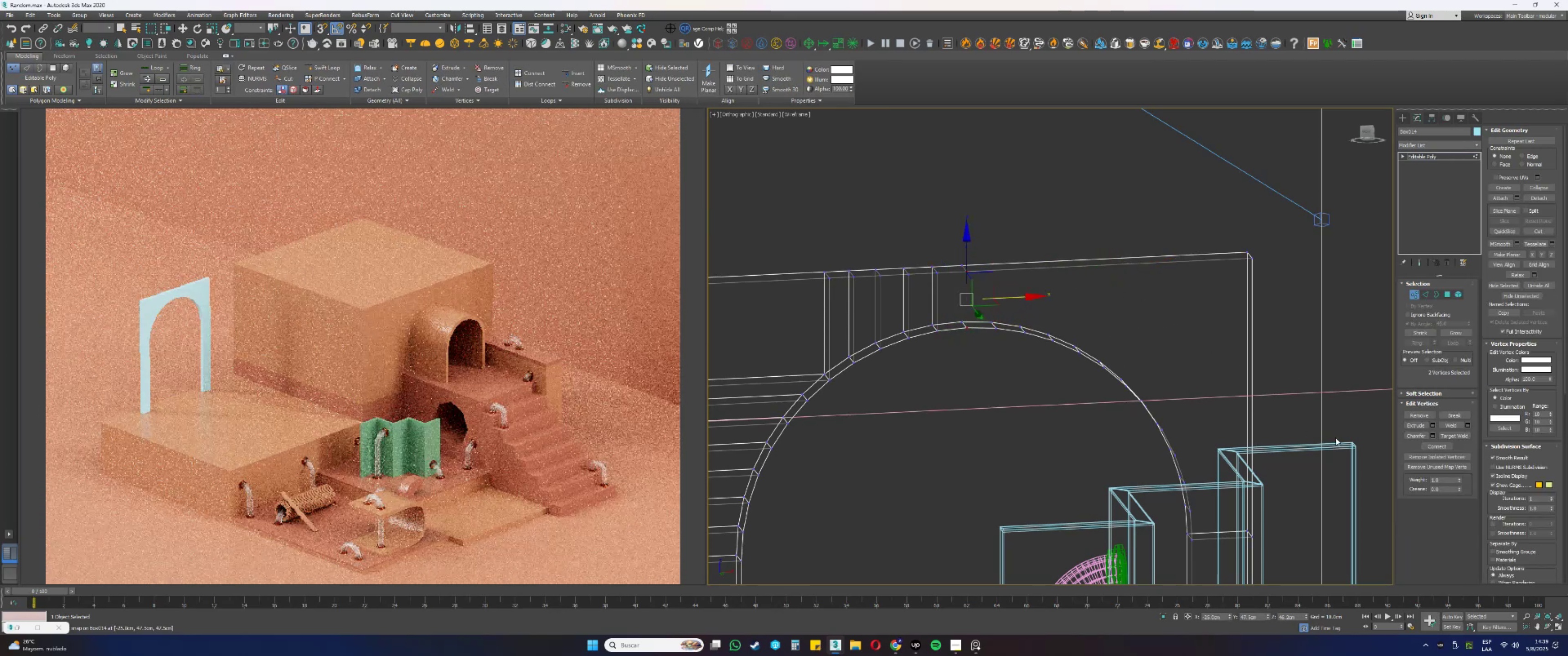 
left_click_drag(start_coordinate=[973, 332], to_coordinate=[965, 327])
 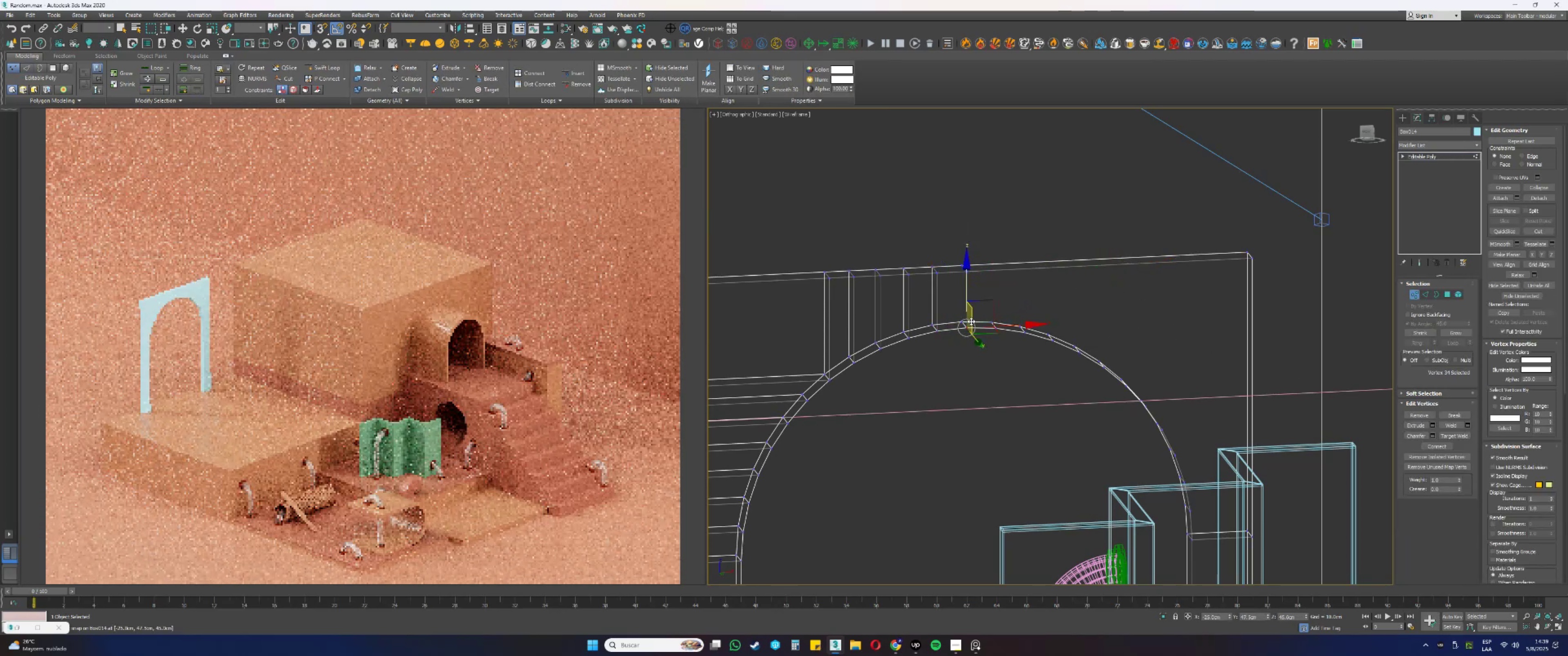 
hold_key(key=ControlLeft, duration=0.63)
left_click_drag(start_coordinate=[980, 285], to_coordinate=[964, 271])
 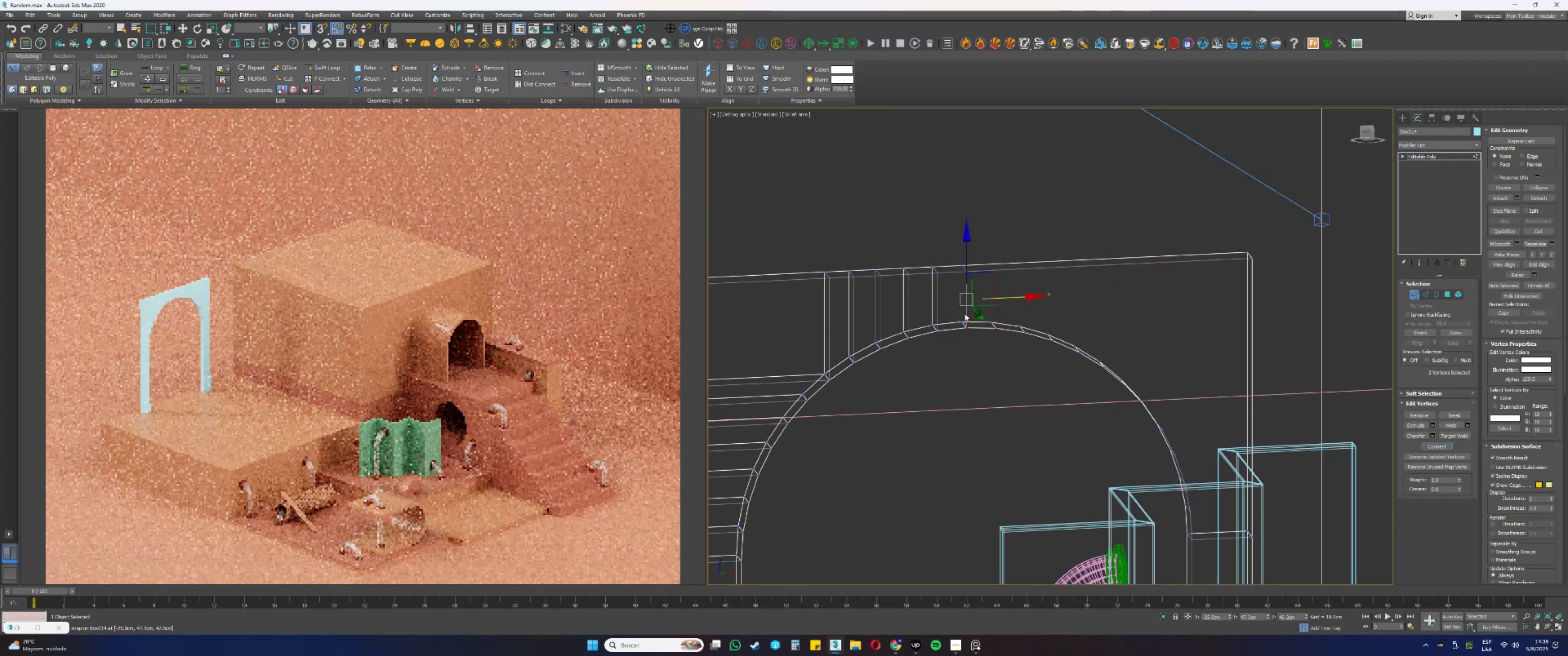 
left_click_drag(start_coordinate=[952, 256], to_coordinate=[965, 325])
 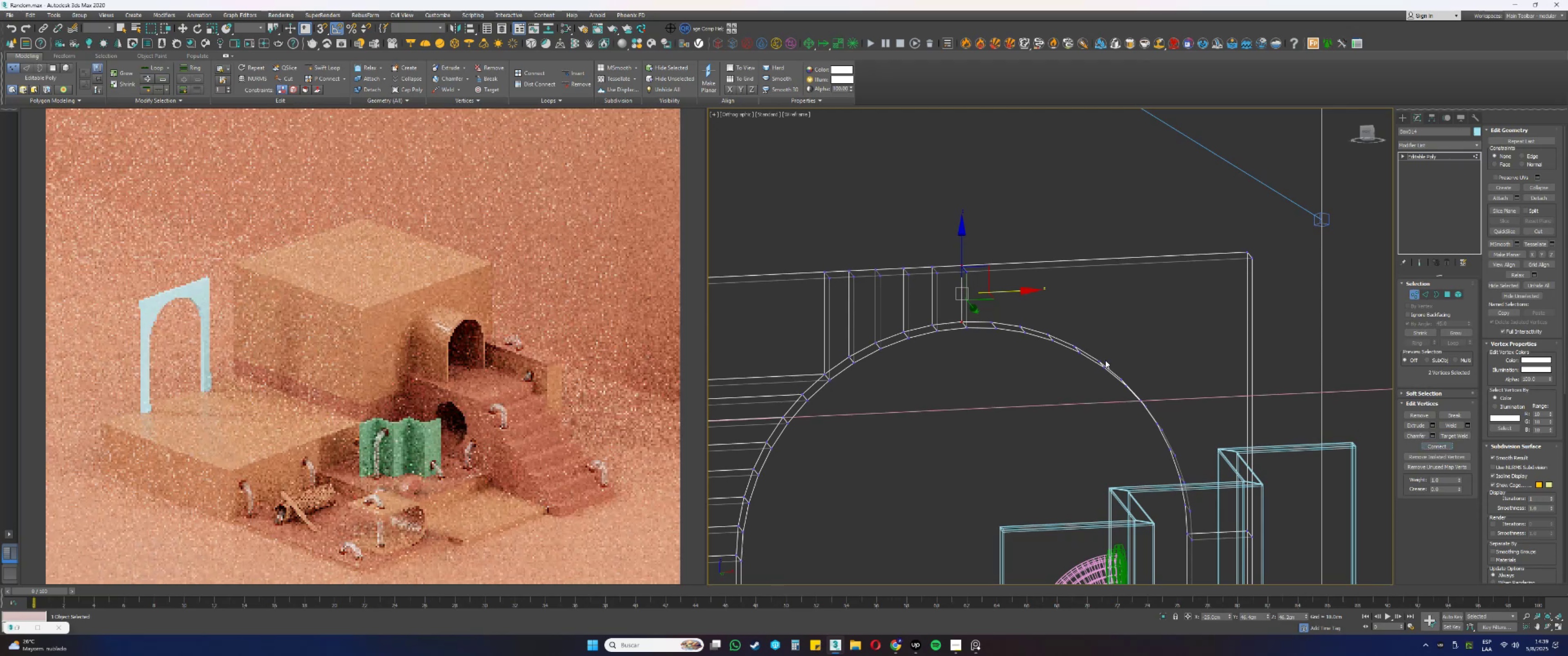 
type(2ss1ss)
 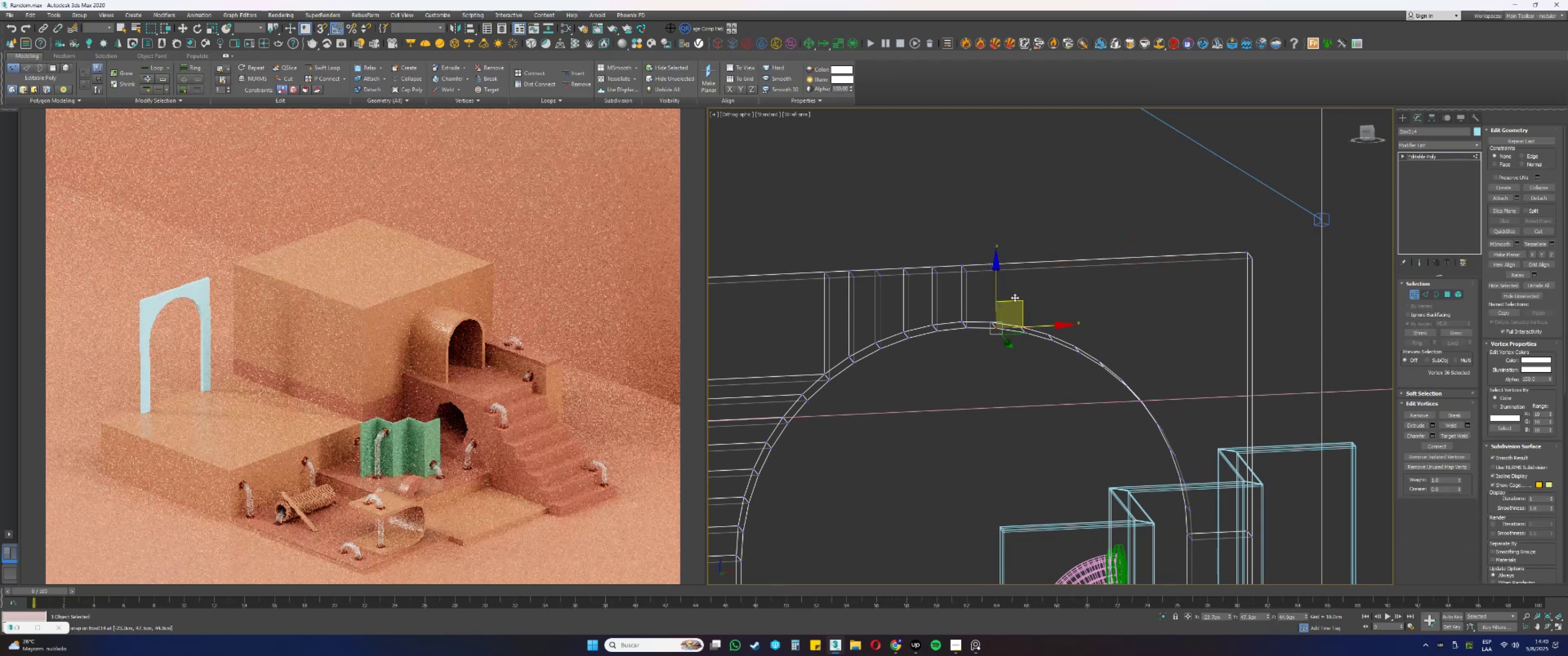 
left_click_drag(start_coordinate=[1073, 293], to_coordinate=[1065, 259])
 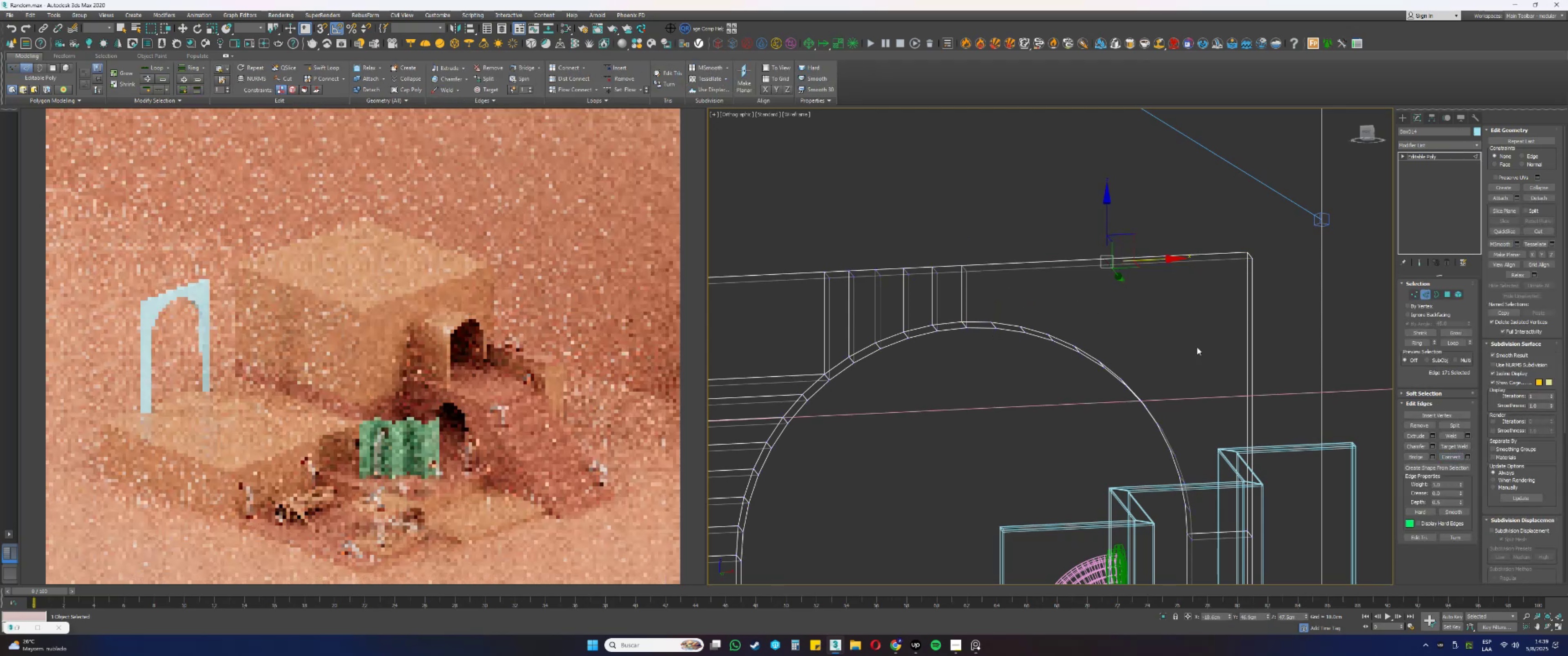 
left_click_drag(start_coordinate=[1157, 257], to_coordinate=[998, 330])
 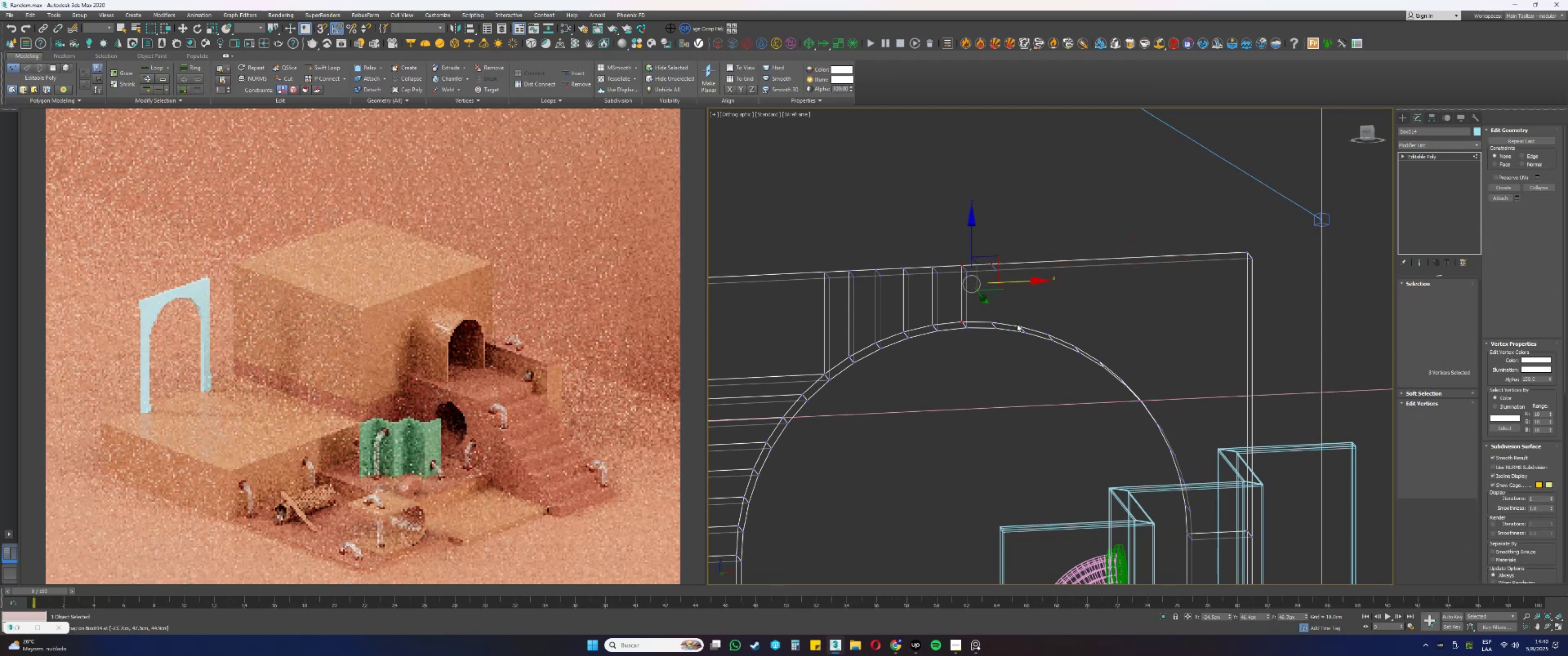 
left_click_drag(start_coordinate=[1003, 337], to_coordinate=[995, 327])
 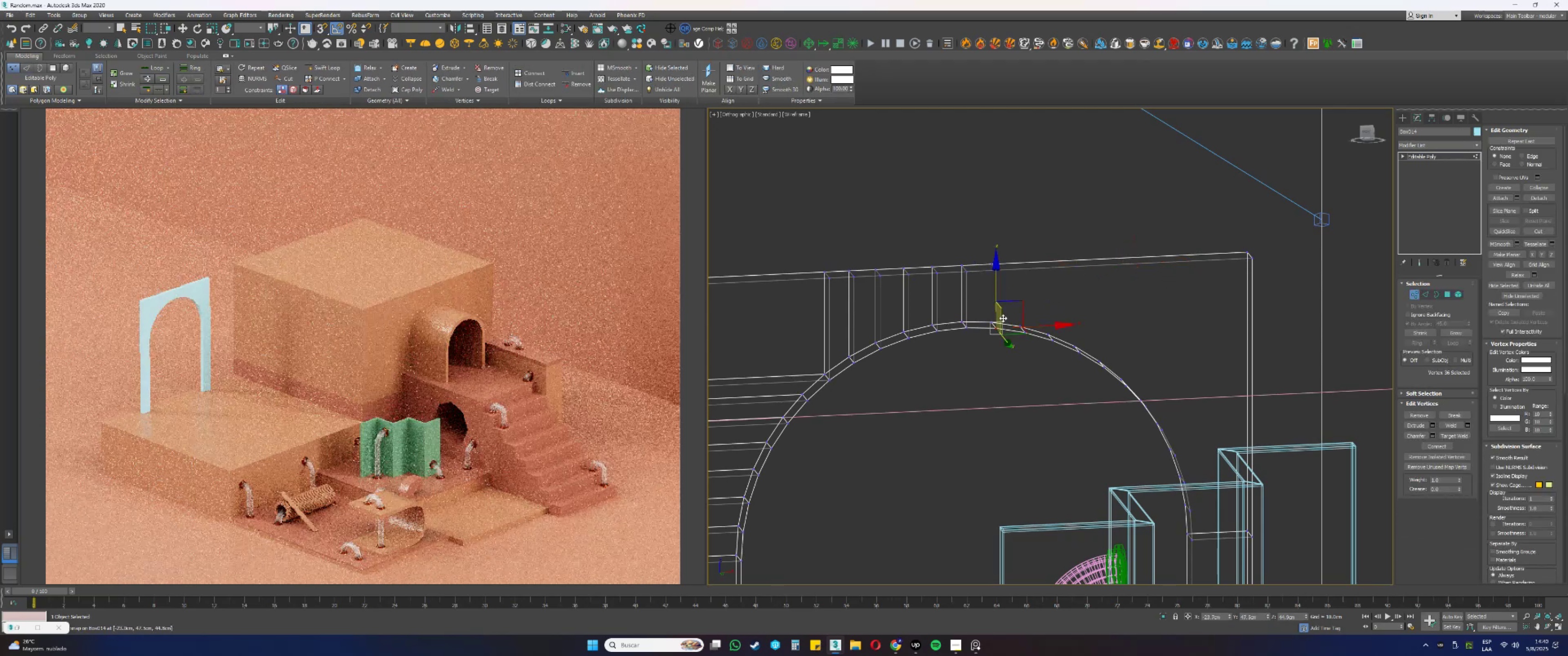 
hold_key(key=ControlLeft, duration=1.07)
left_click_drag(start_coordinate=[1015, 297], to_coordinate=[990, 271])
 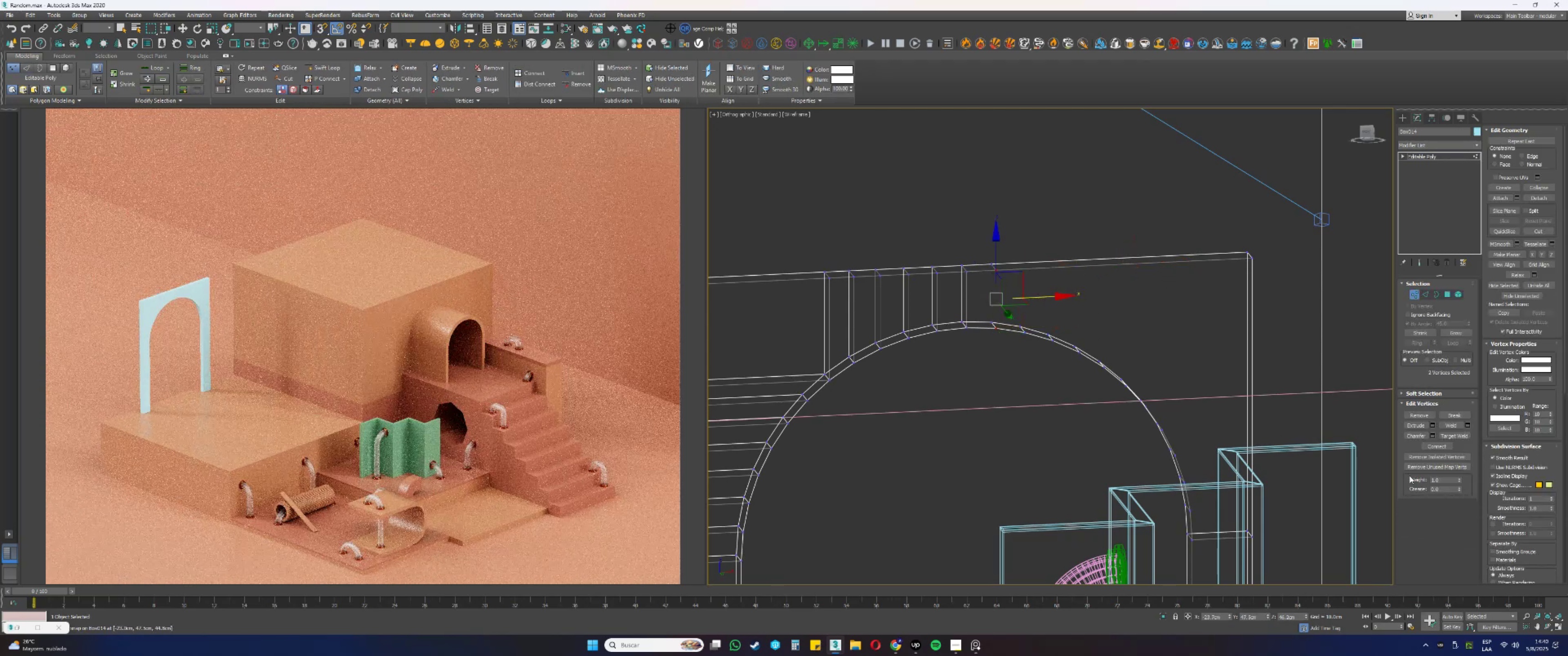 
left_click([1439, 445])
 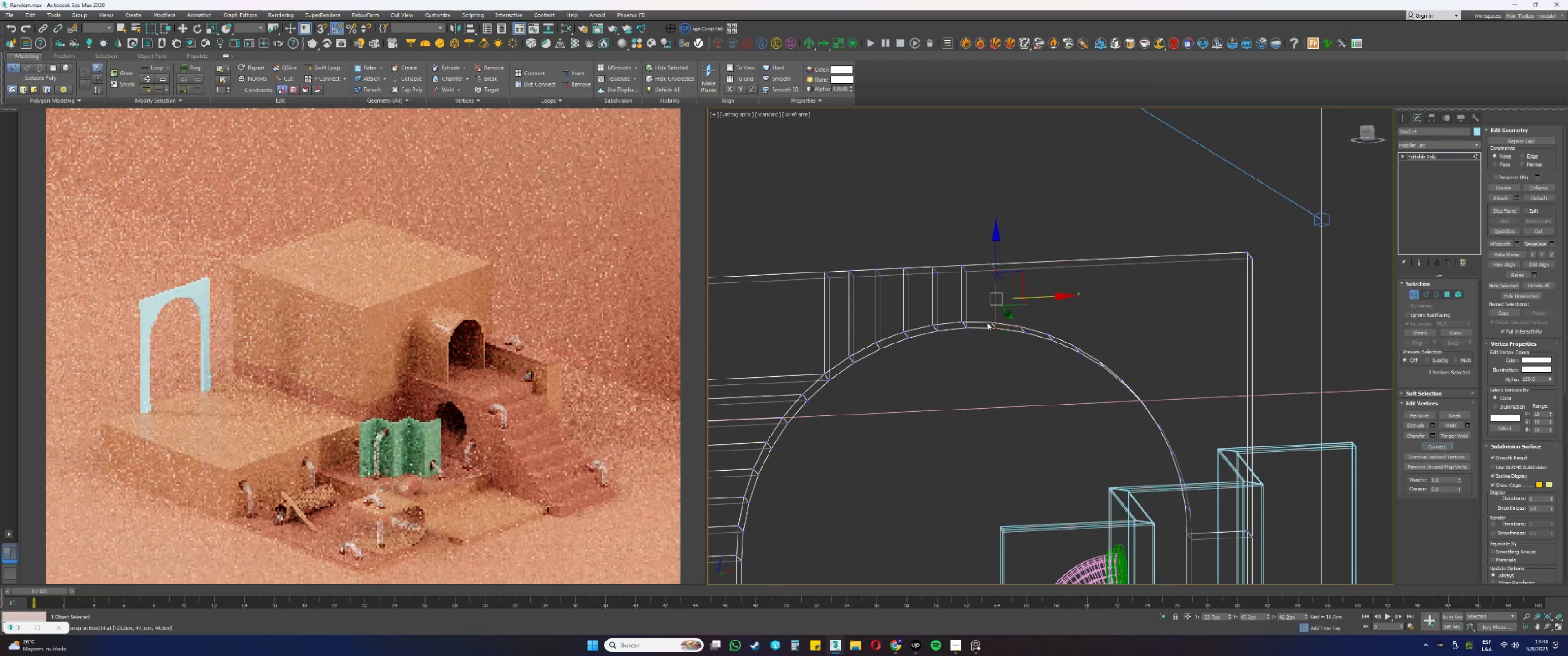 
left_click([991, 322])
 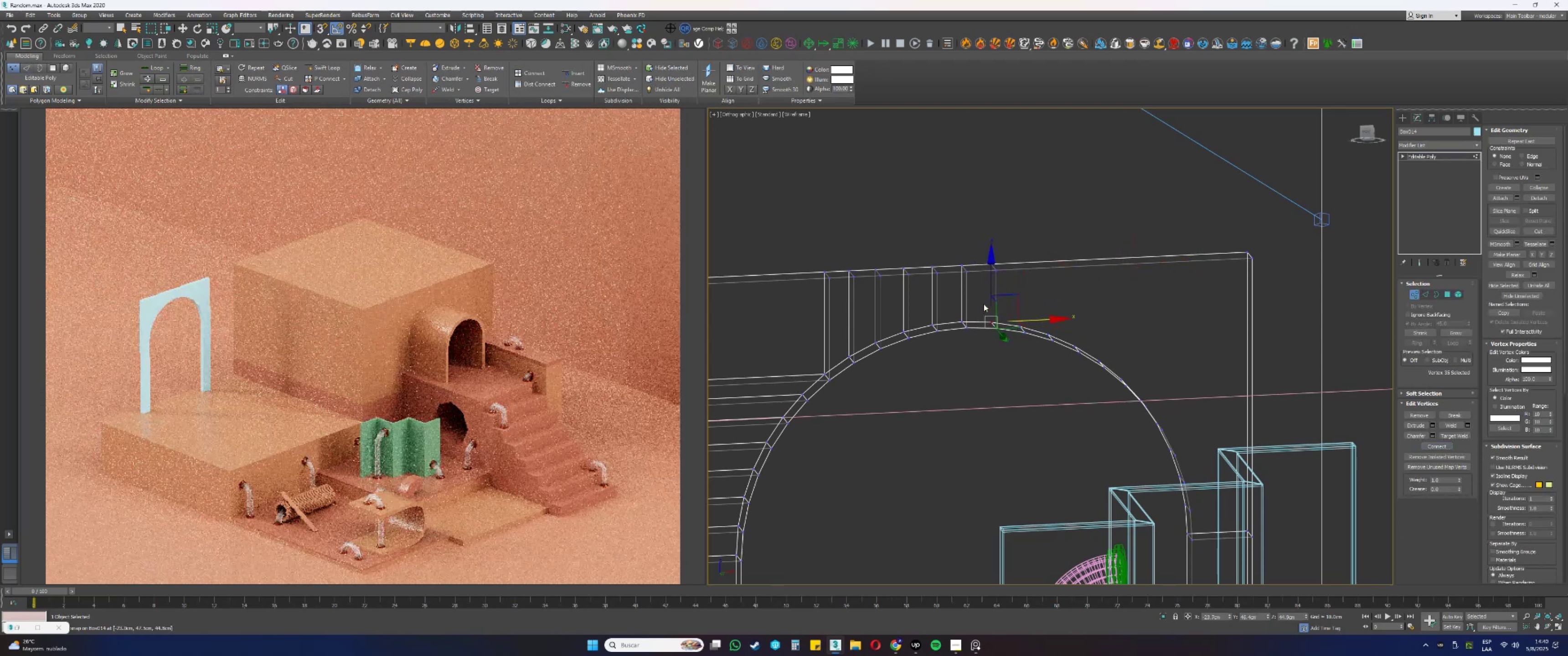 
hold_key(key=ControlLeft, duration=0.77)
left_click([988, 265])
 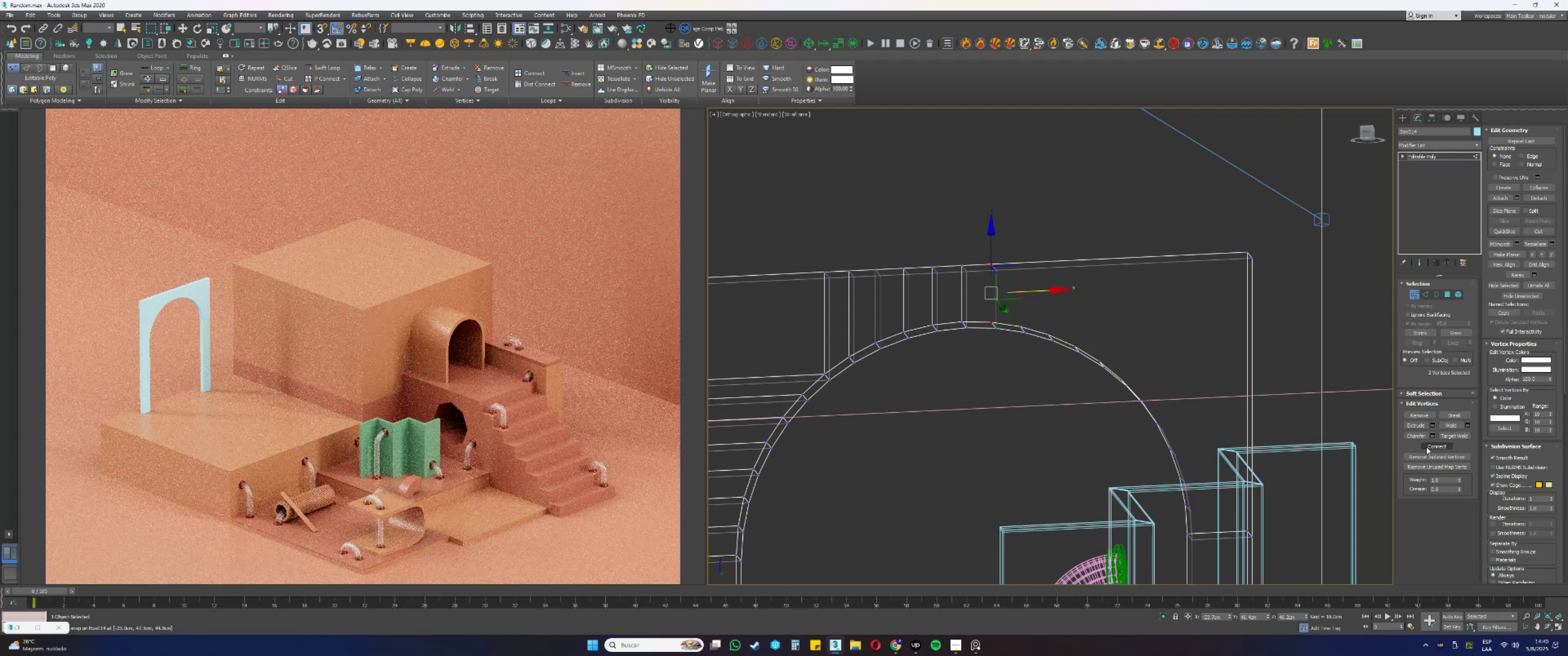 
scroll: coordinate [930, 374], scroll_direction: up, amount: 1.0
 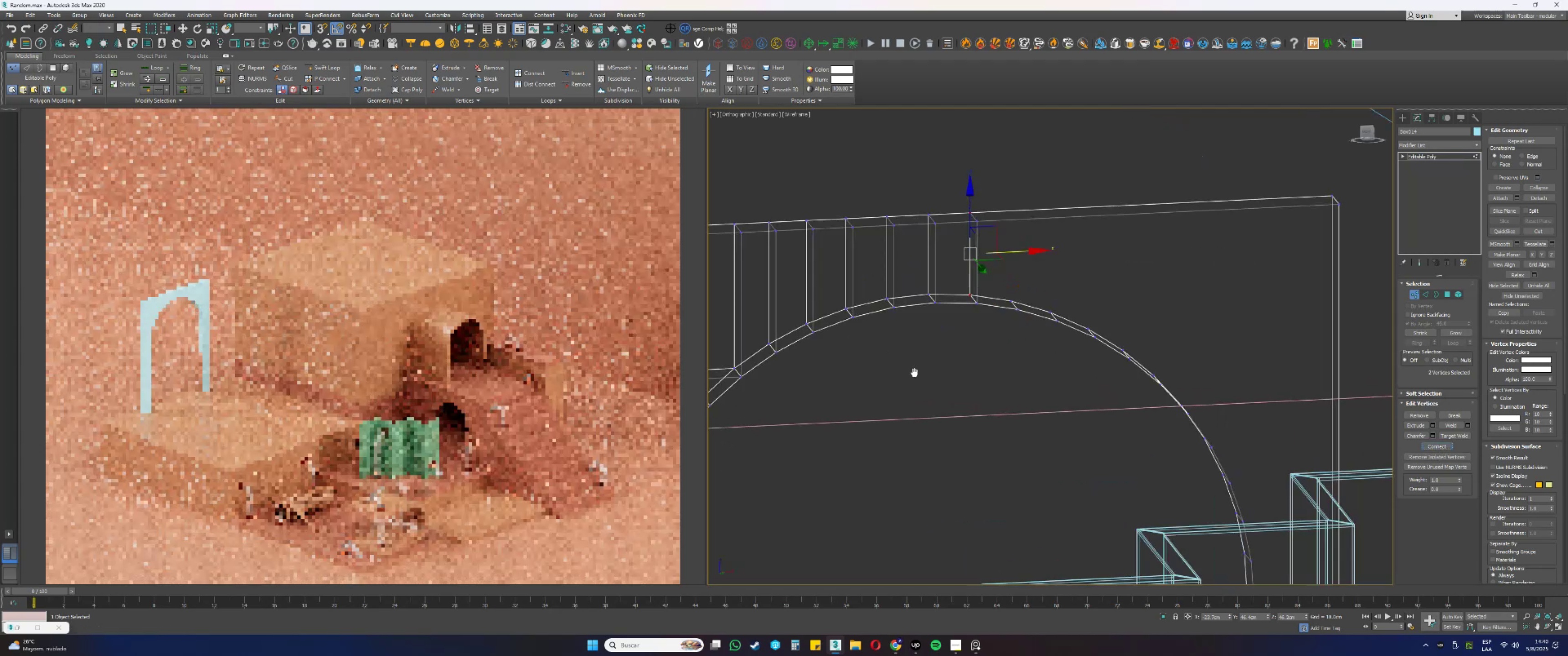 
hold_key(key=AltLeft, duration=0.46)
 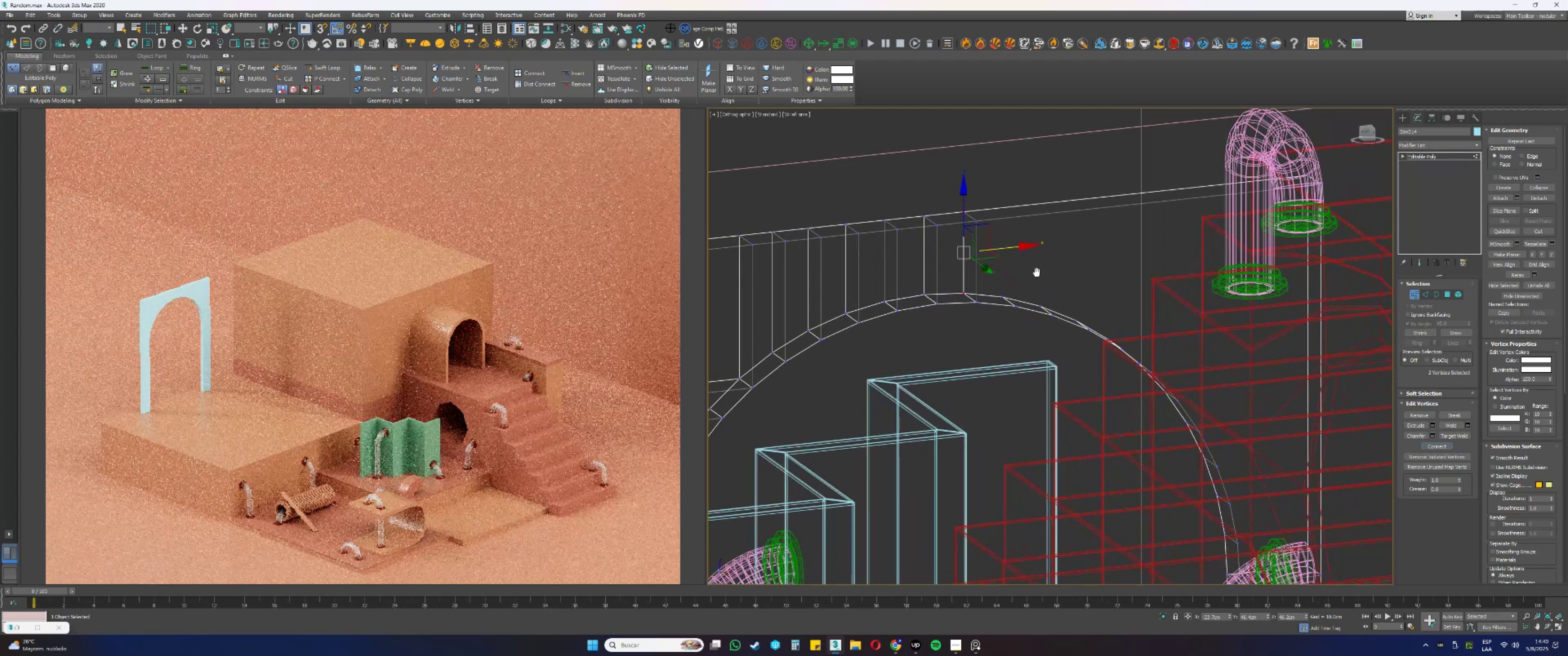 
hold_key(key=AltLeft, duration=0.65)
 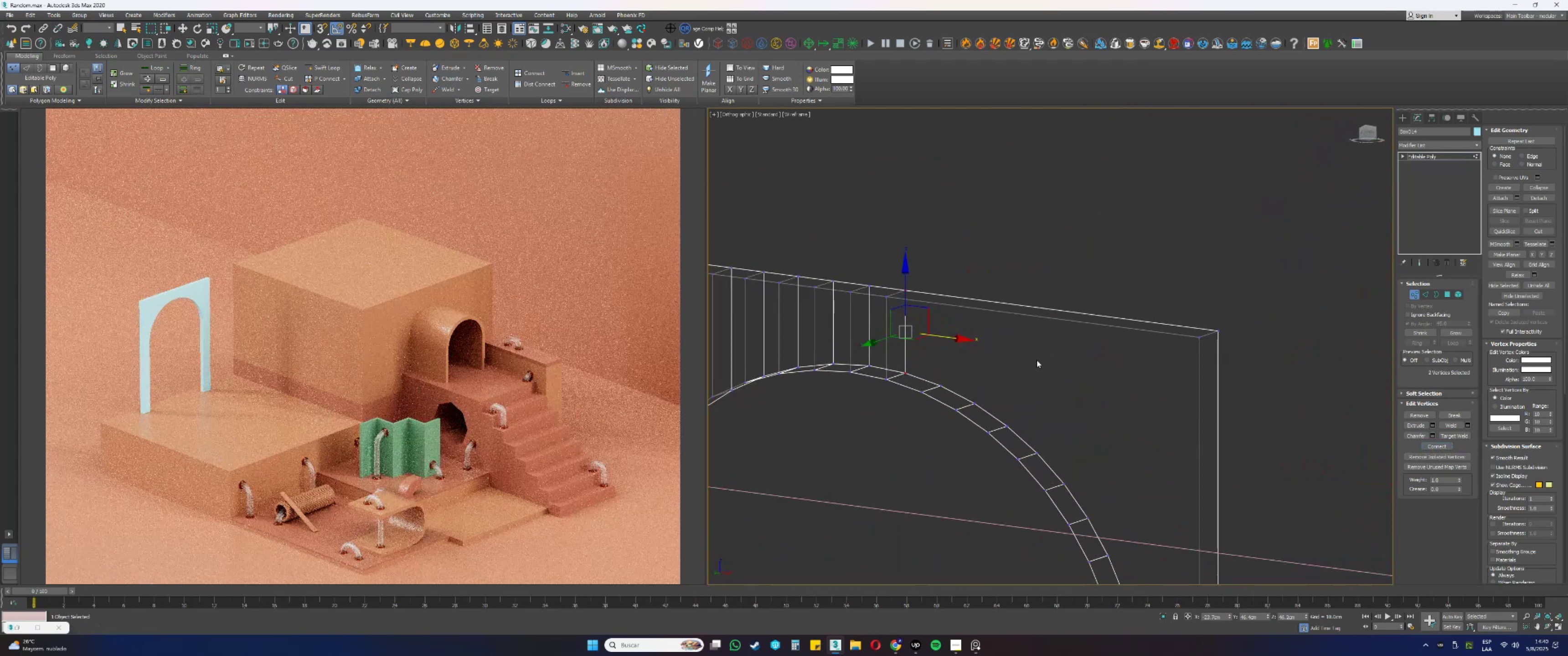 
key(2)
 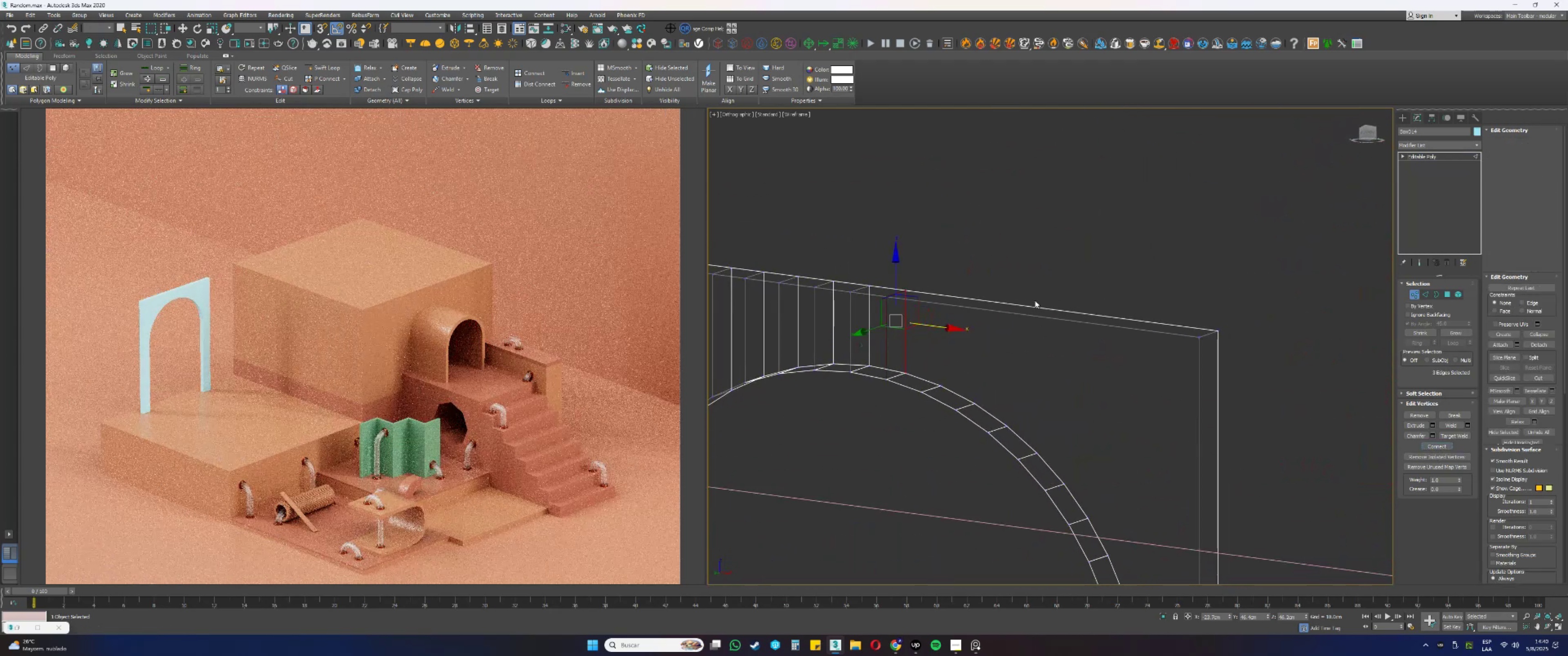 
left_click_drag(start_coordinate=[1026, 264], to_coordinate=[1034, 349])
 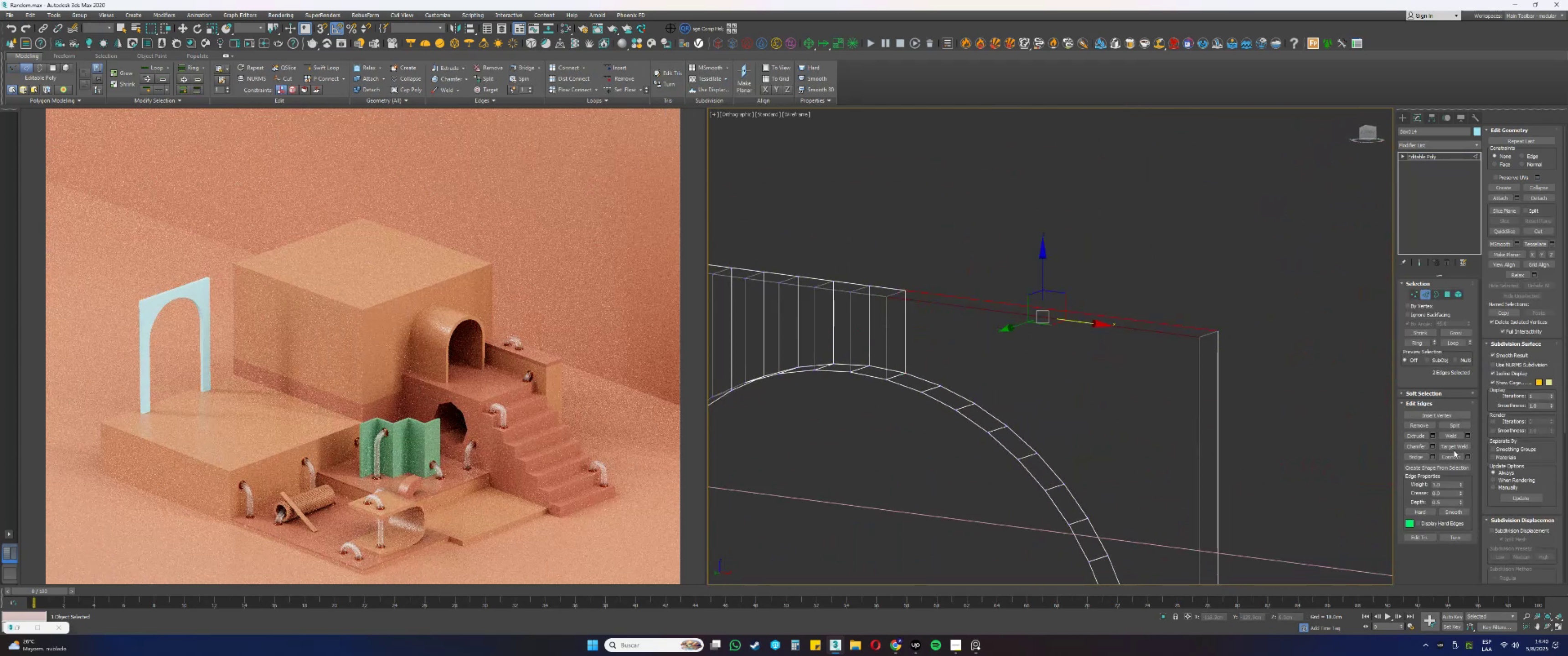 
left_click([1453, 456])
 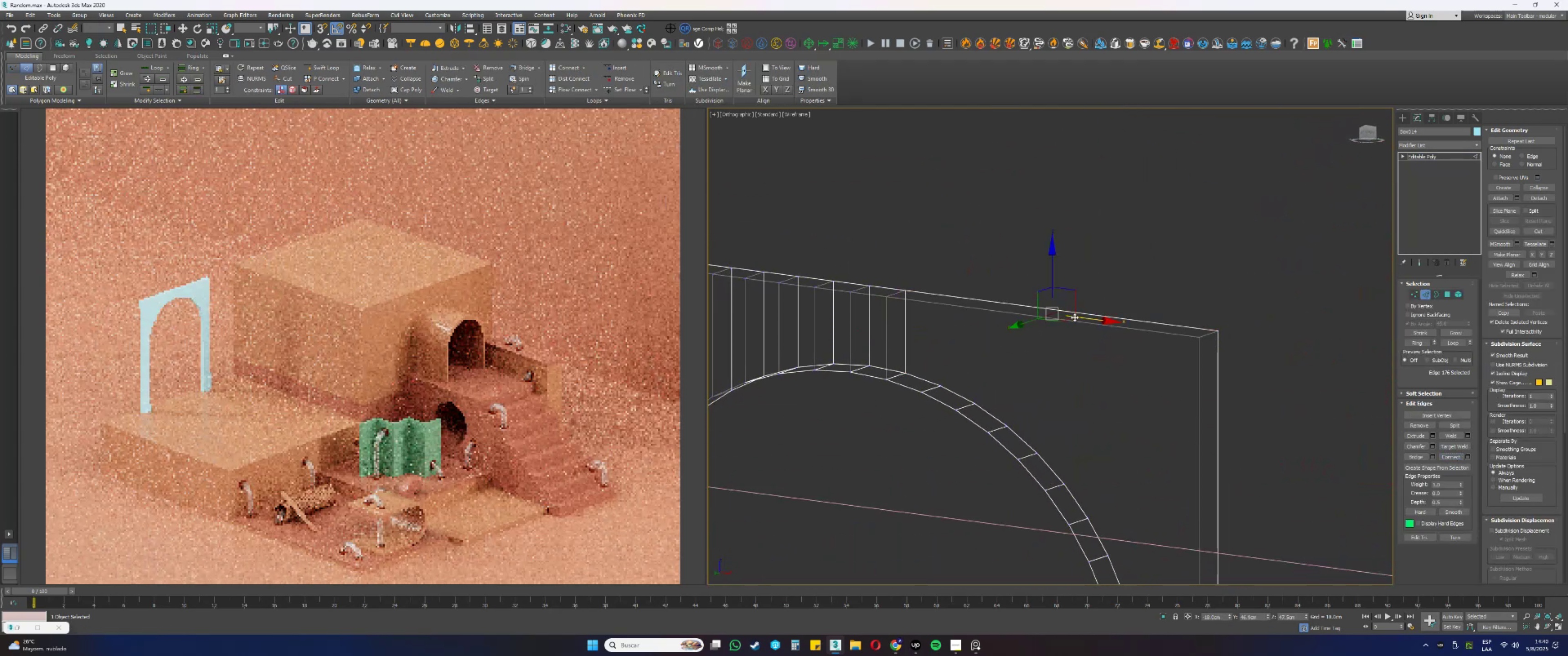 
left_click_drag(start_coordinate=[1087, 318], to_coordinate=[940, 380])
 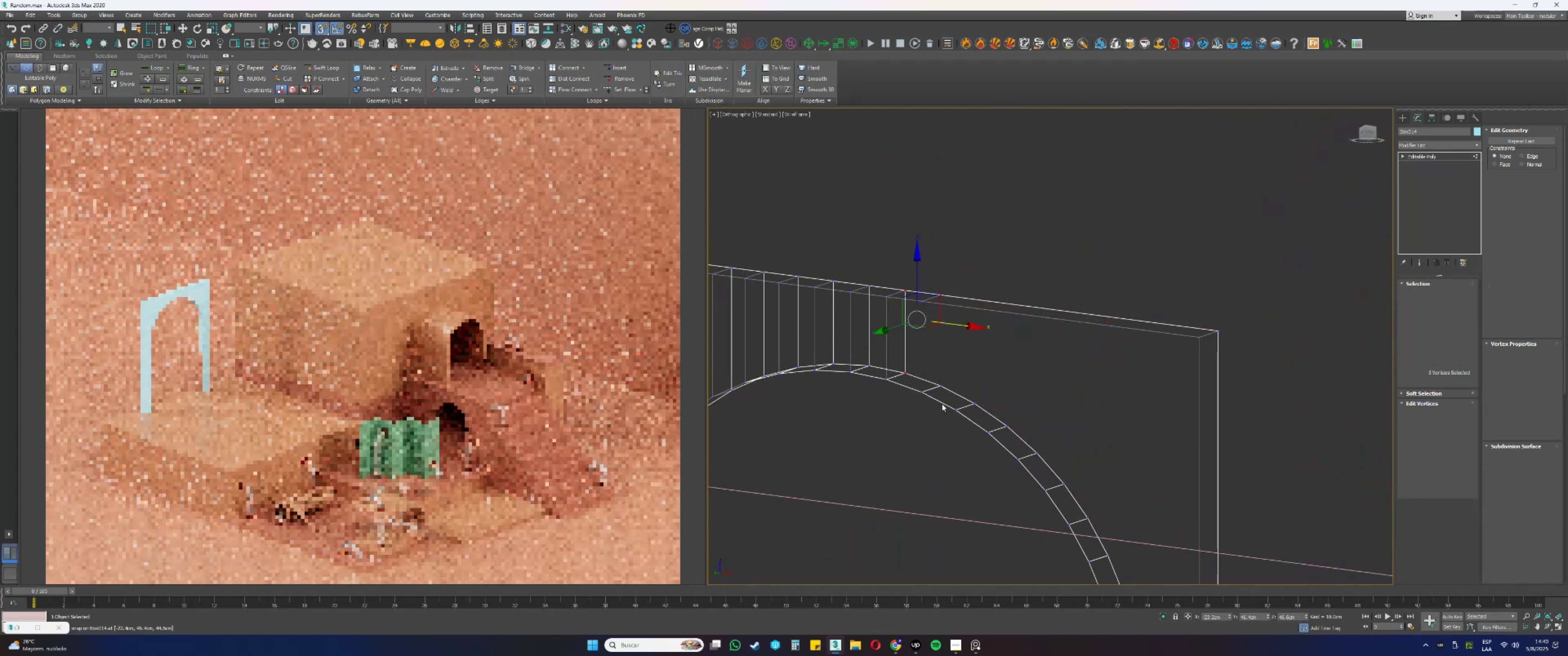 
type(s1sss)
 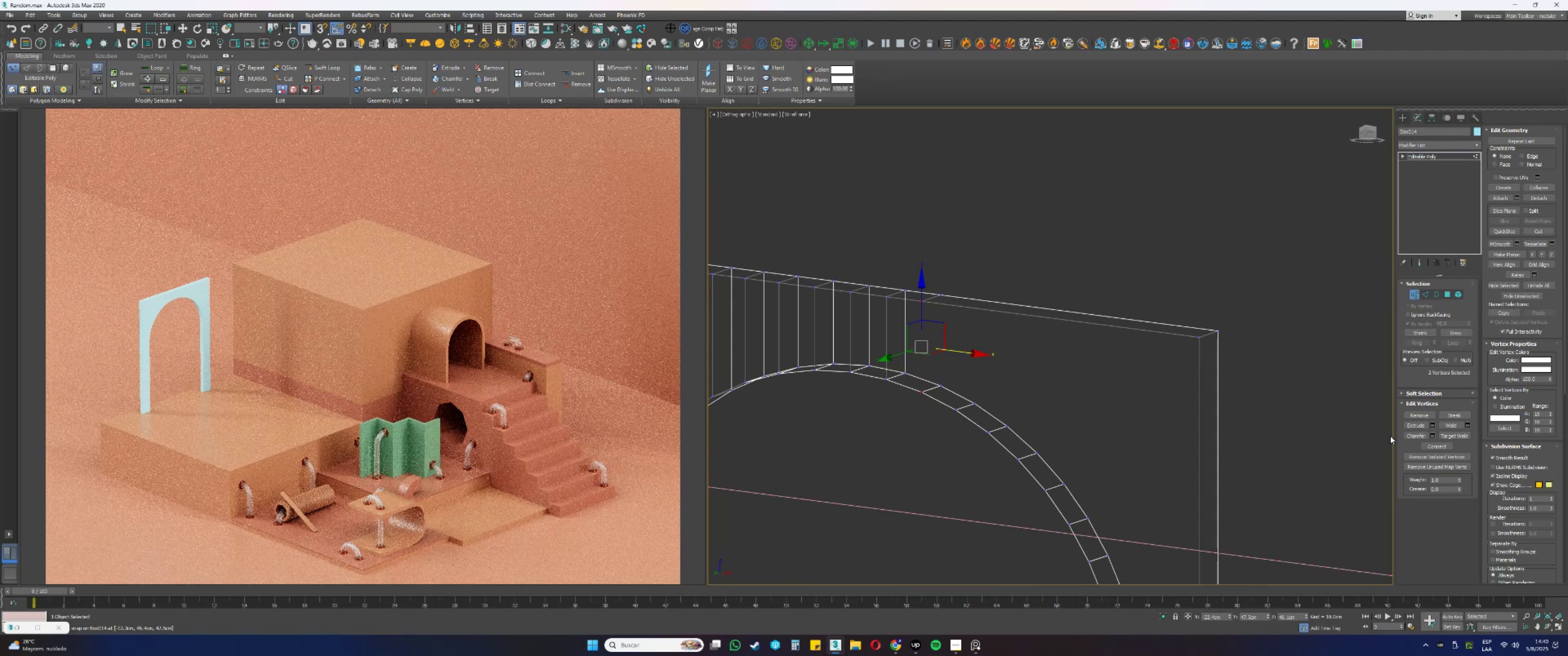 
left_click_drag(start_coordinate=[925, 403], to_coordinate=[916, 384])
 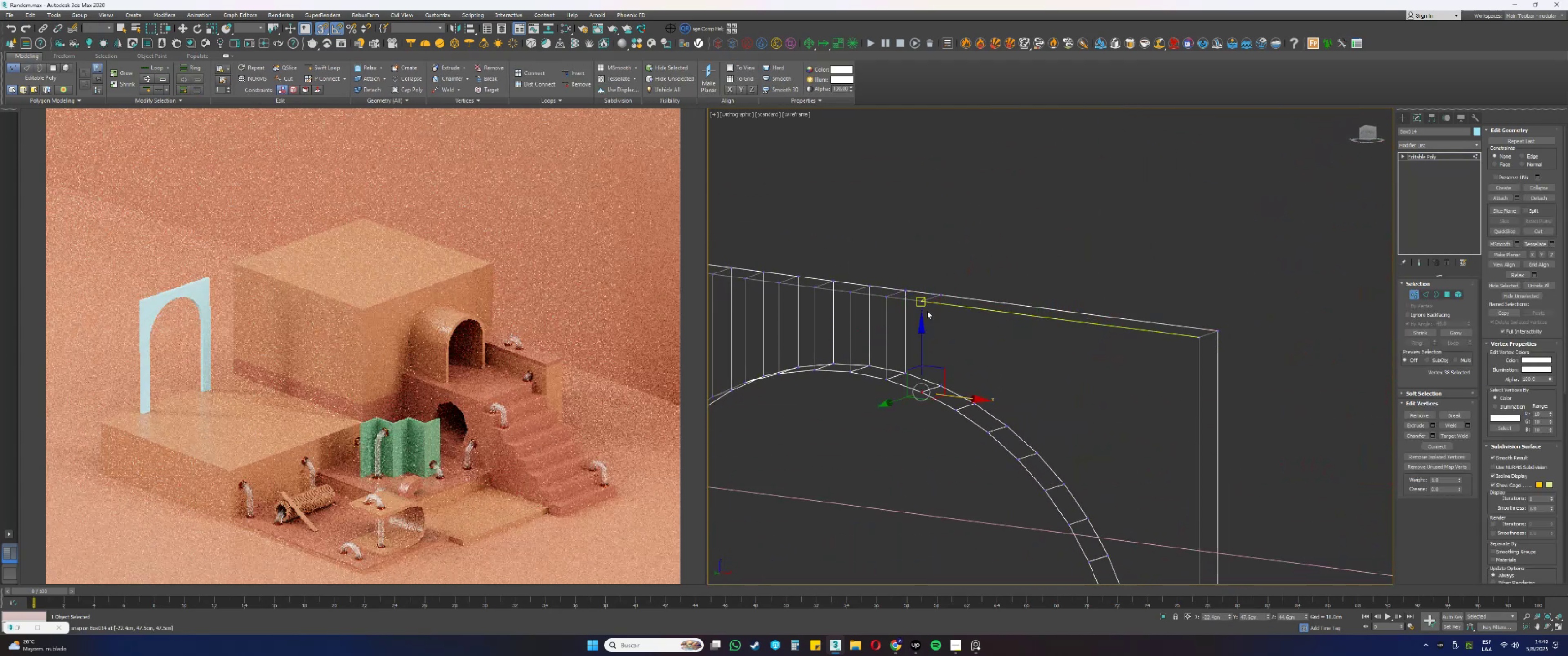 
hold_key(key=ControlLeft, duration=0.38)
left_click_drag(start_coordinate=[925, 307], to_coordinate=[919, 299])
 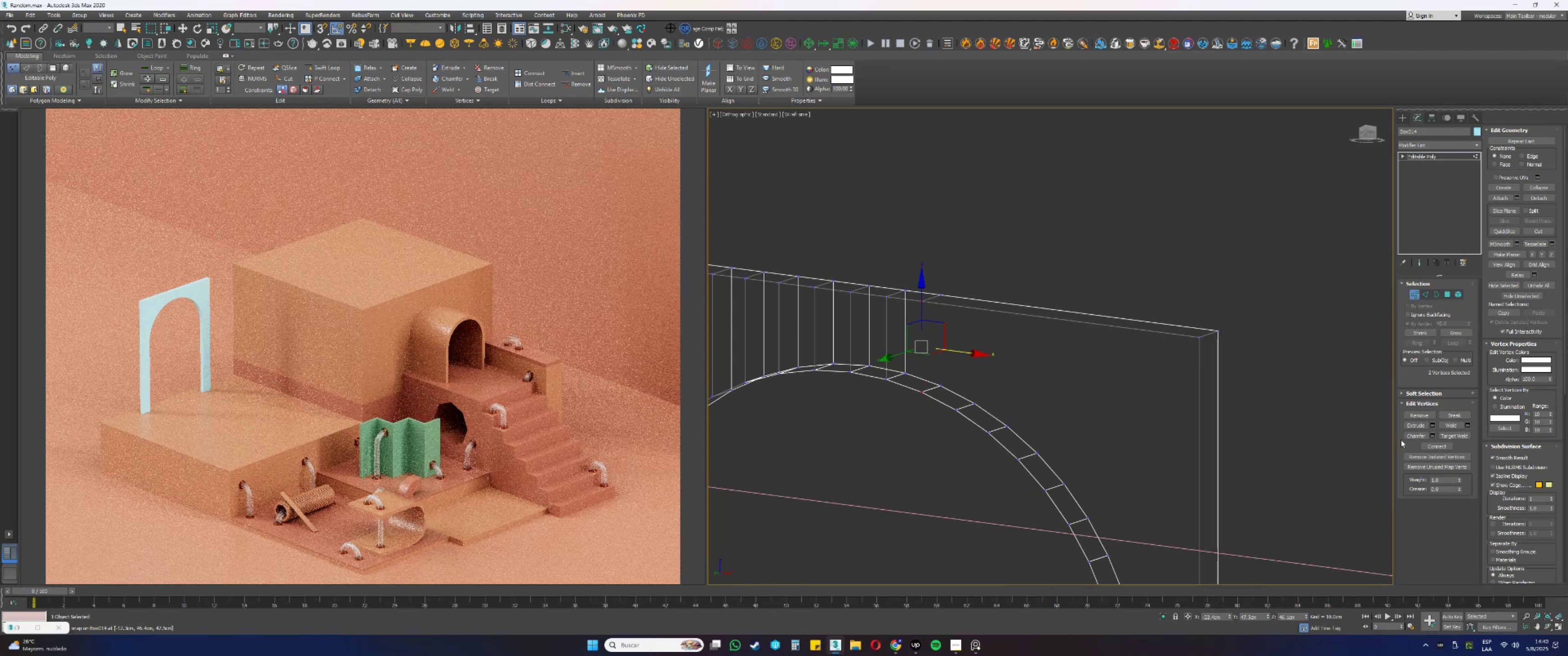 
left_click([1431, 446])
 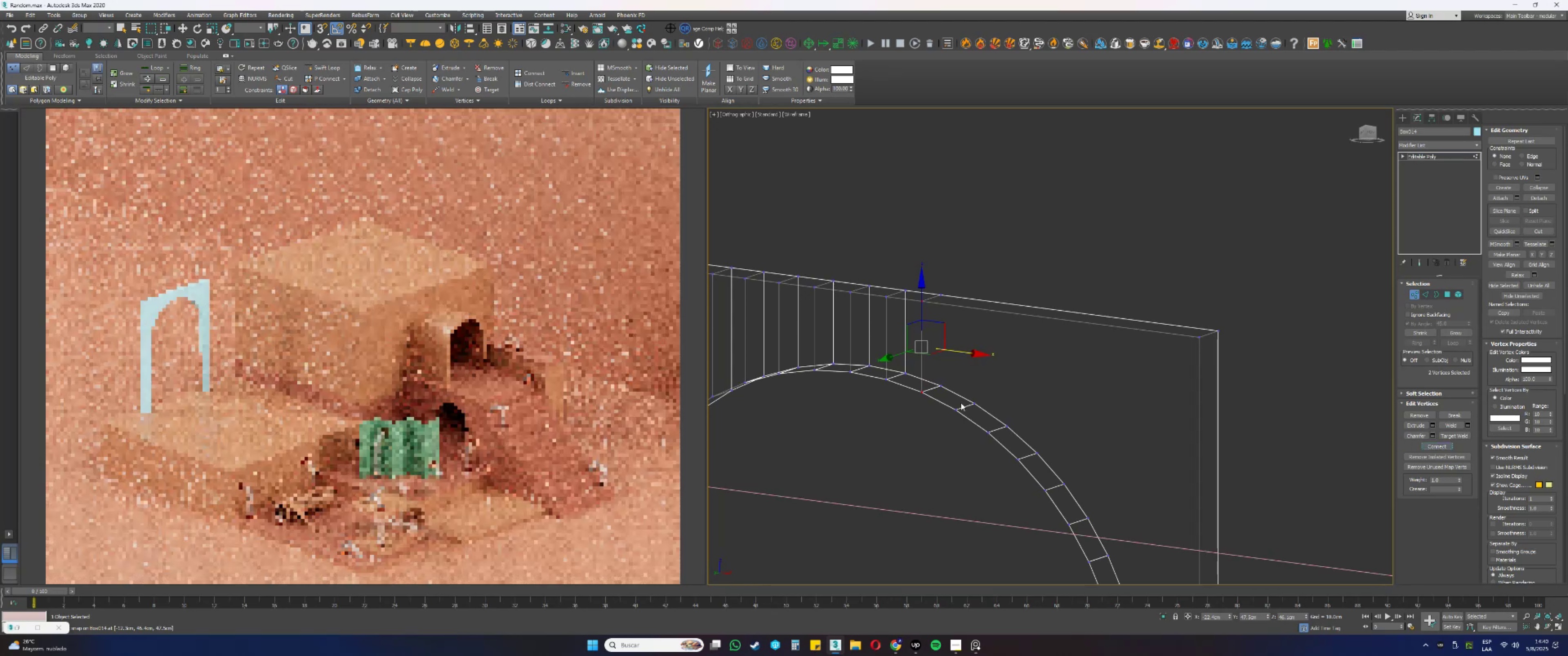 
left_click_drag(start_coordinate=[945, 387], to_coordinate=[938, 273])
 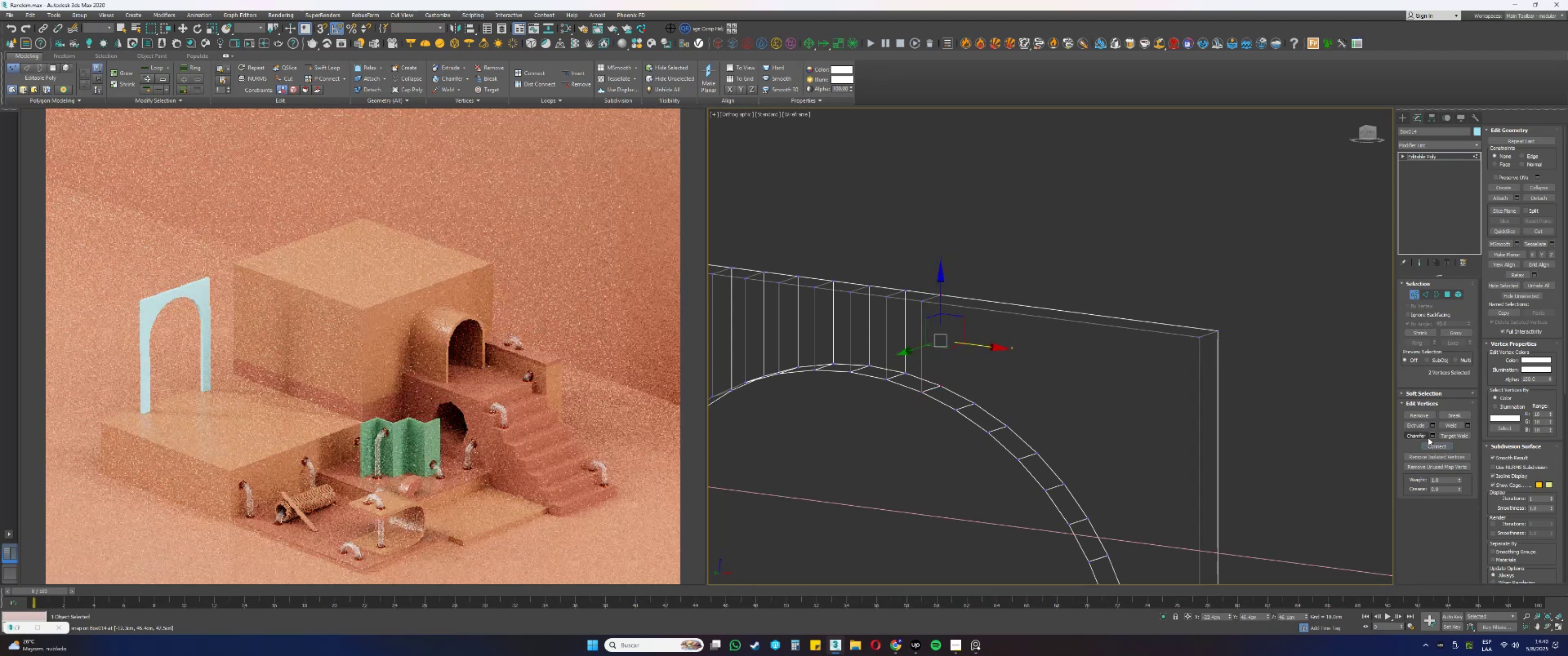 
left_click([1437, 443])
 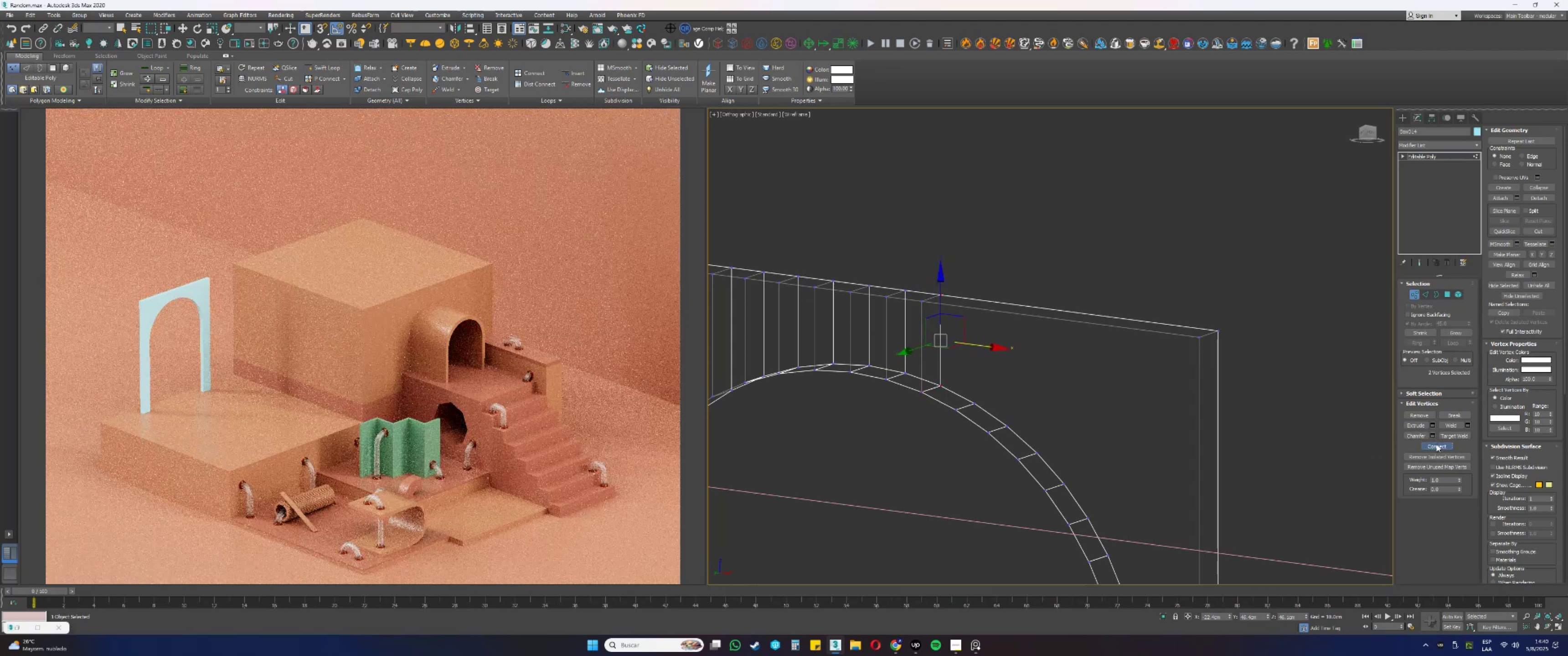 
key(2)
 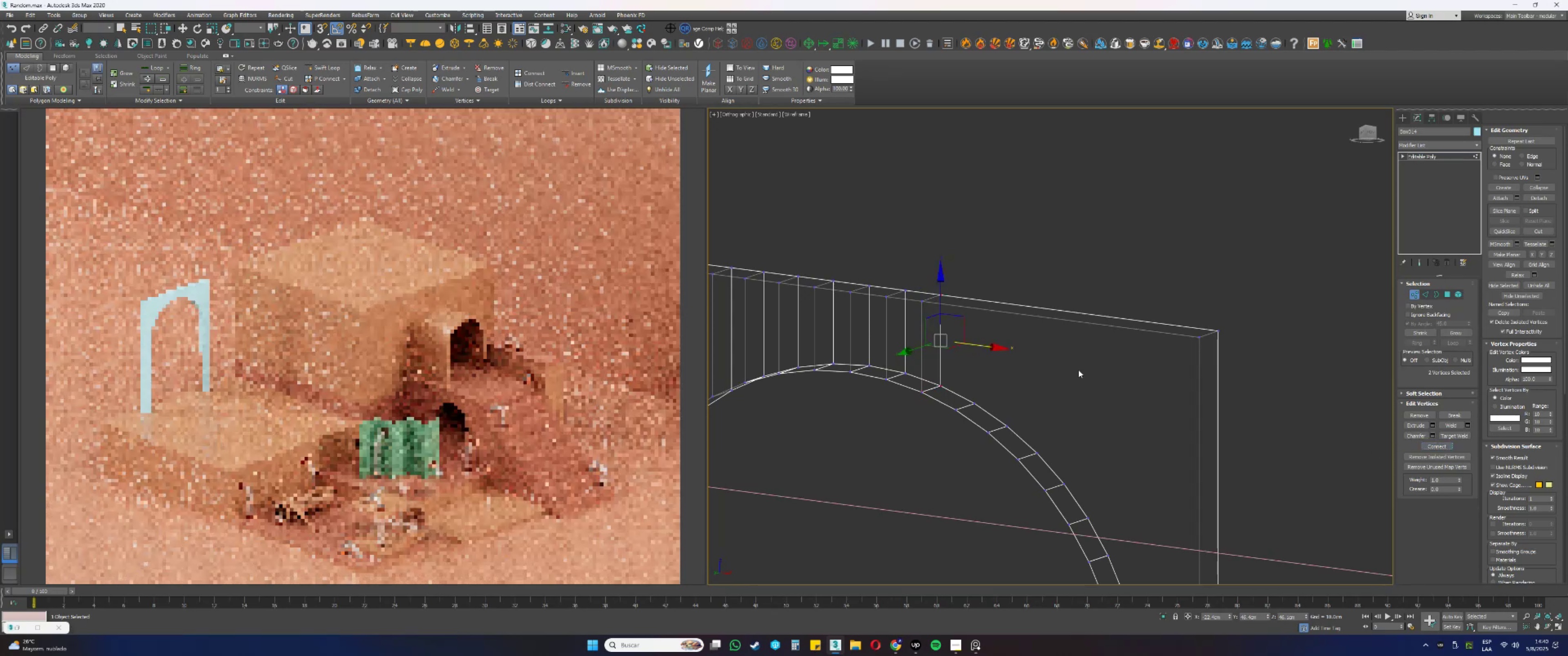 
left_click_drag(start_coordinate=[1058, 352], to_coordinate=[1052, 282])
 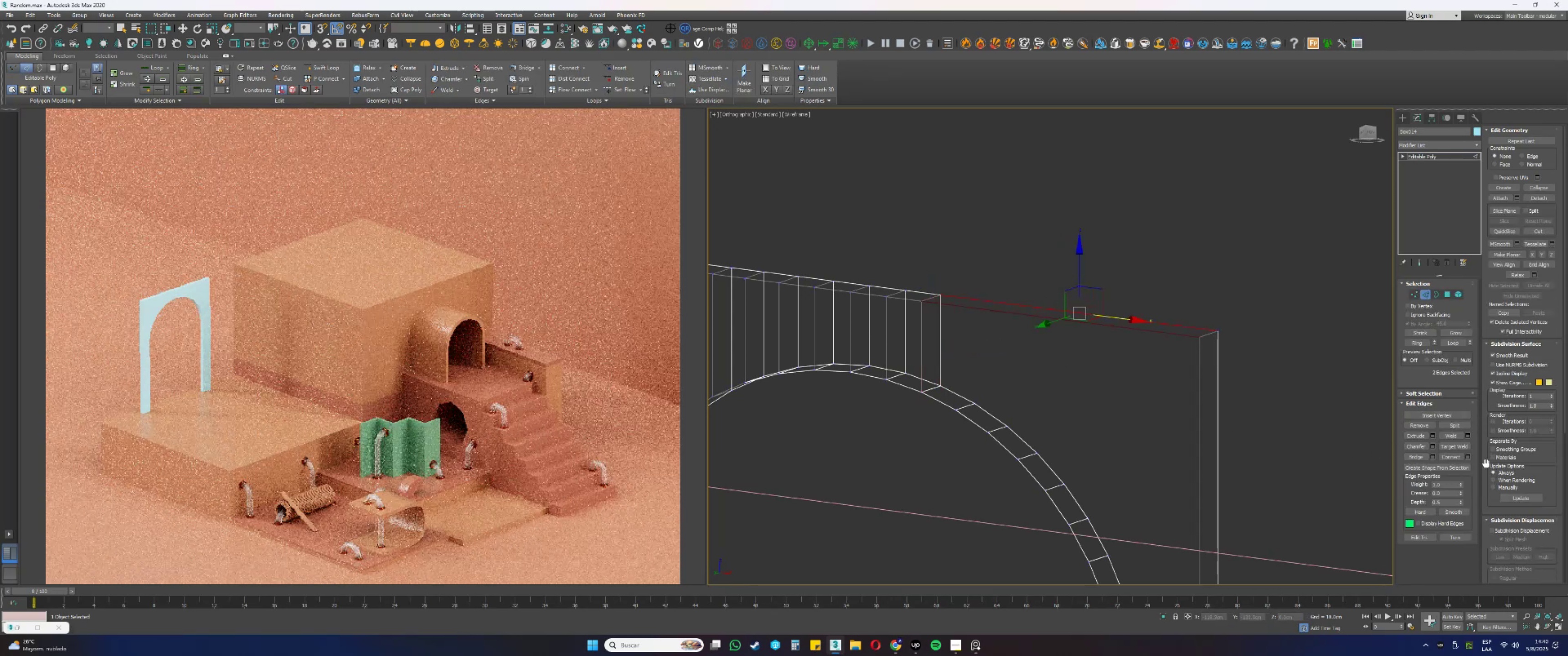 
left_click([1451, 456])
 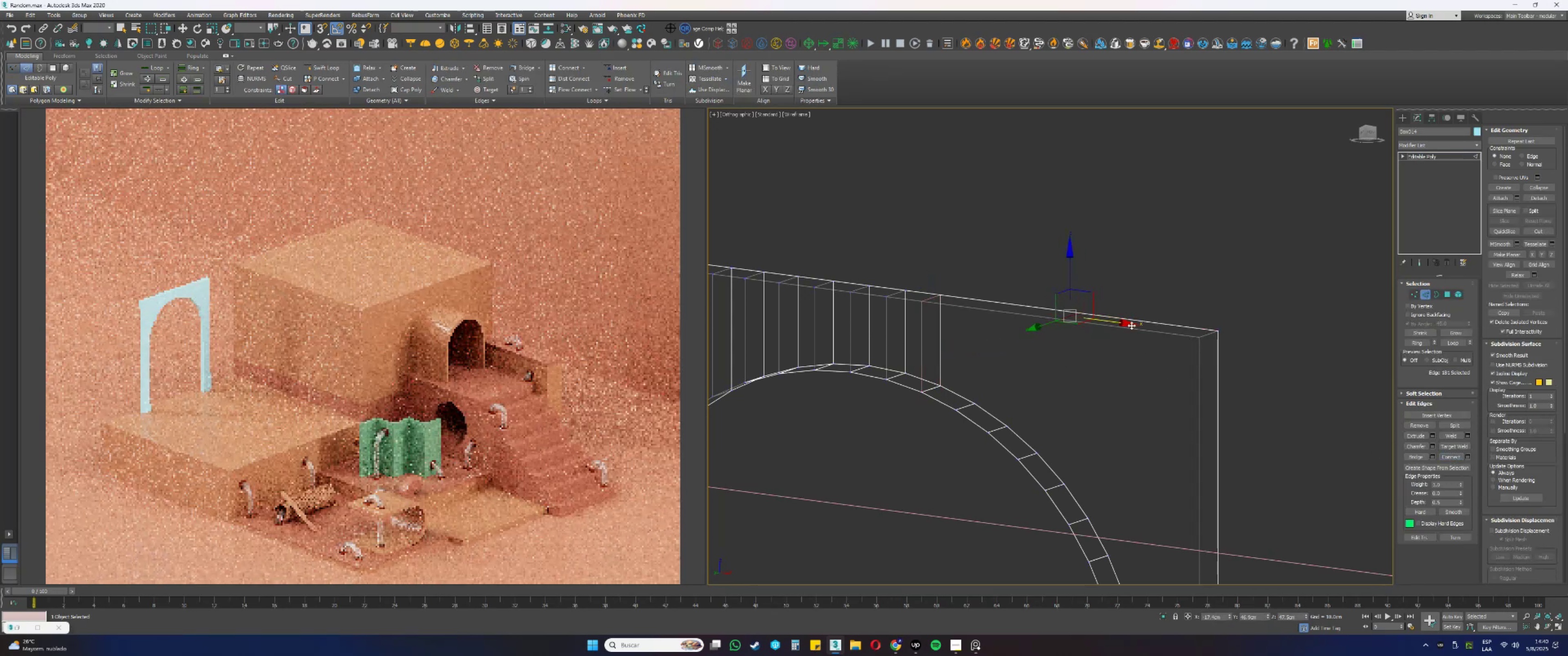 
left_click_drag(start_coordinate=[1119, 323], to_coordinate=[976, 405])
 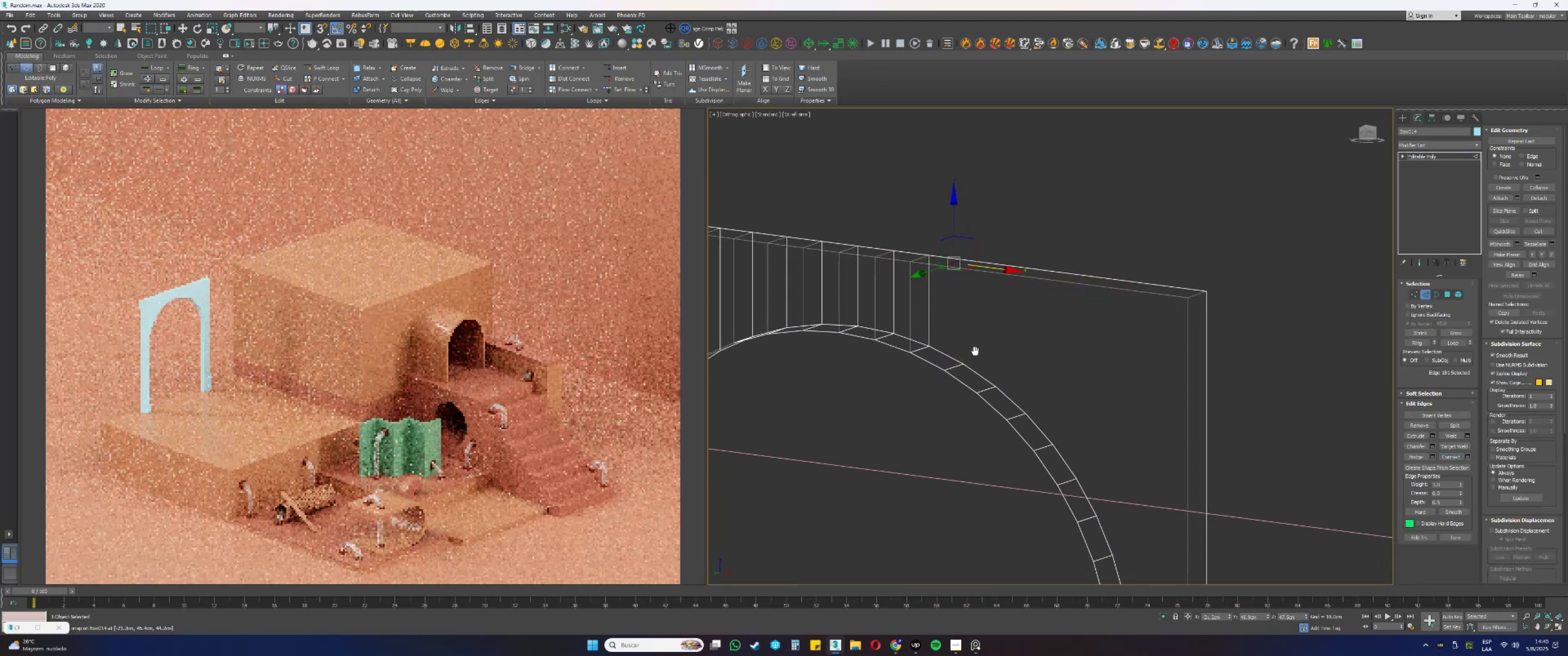 
type(ss1ss)
 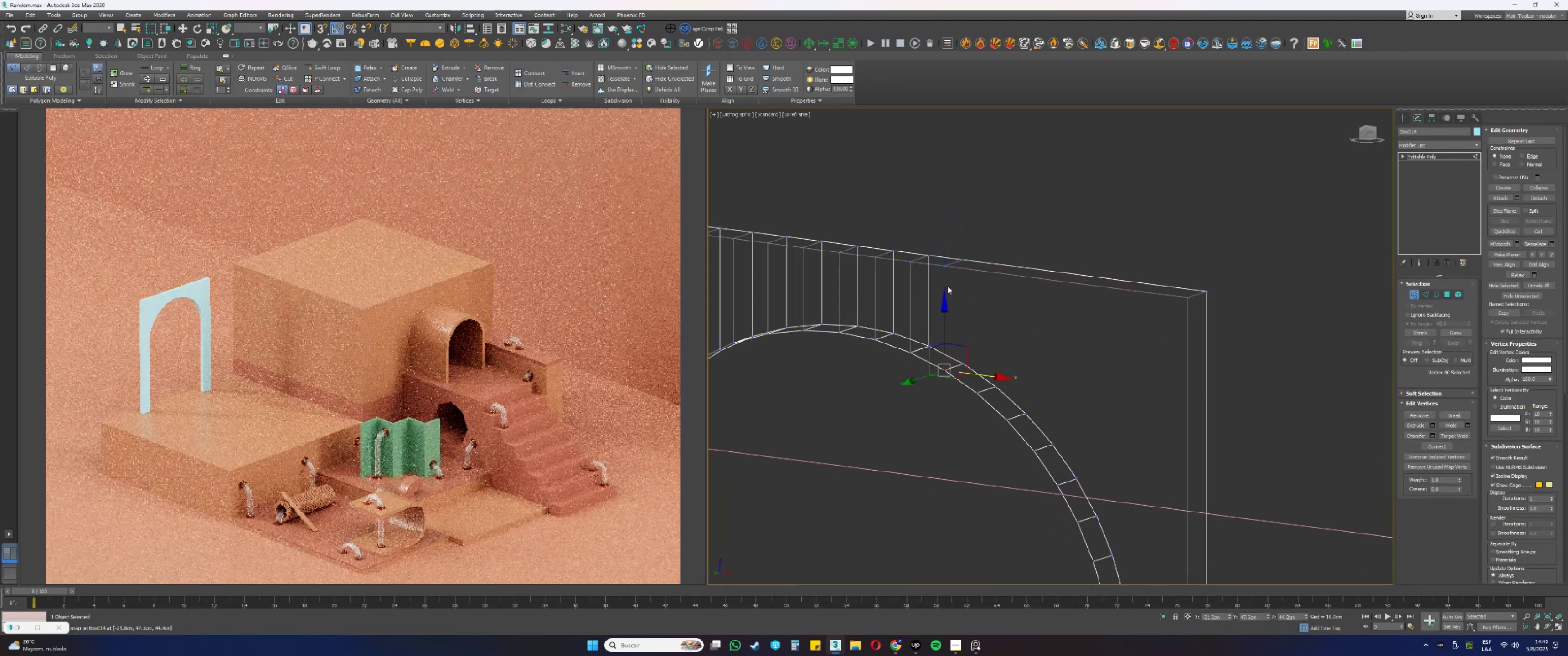 
left_click_drag(start_coordinate=[949, 380], to_coordinate=[935, 360])
 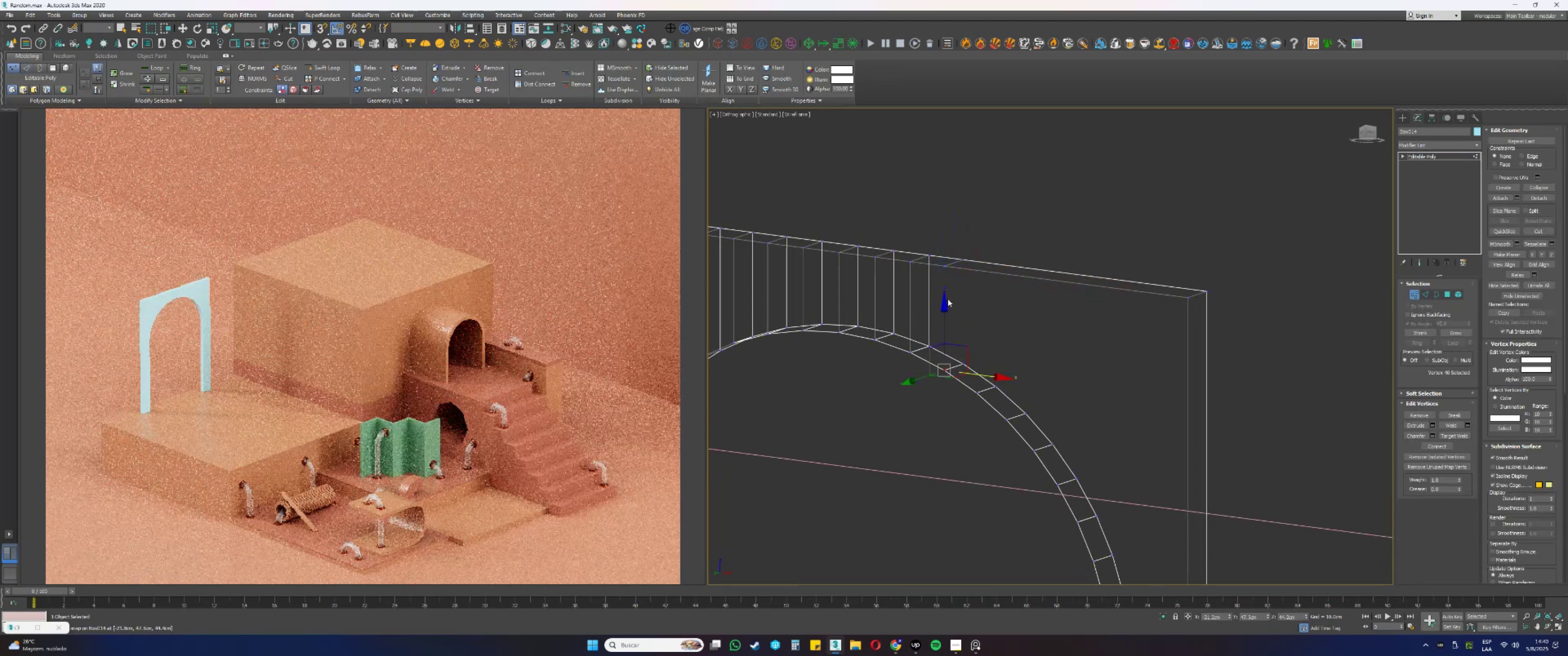 
hold_key(key=ControlLeft, duration=0.5)
left_click_drag(start_coordinate=[948, 282], to_coordinate=[939, 264])
 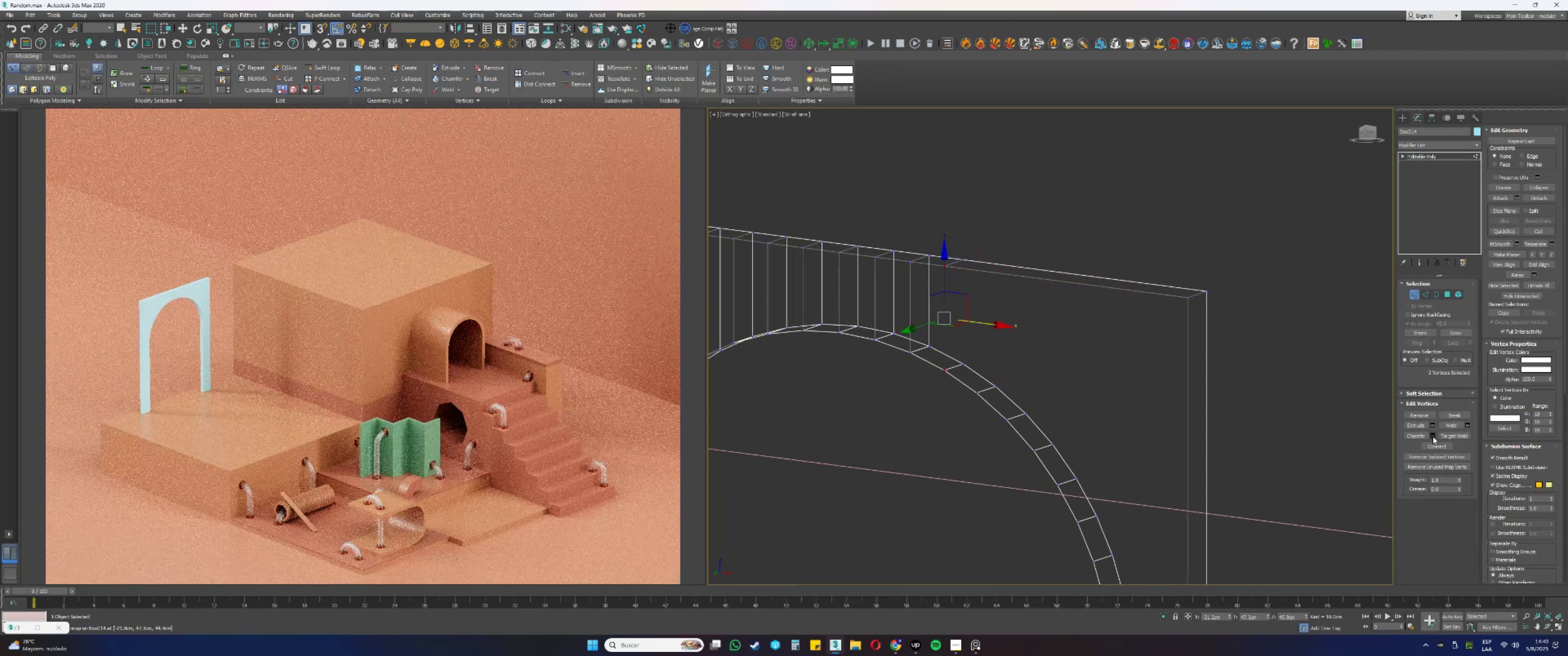 
left_click([1431, 443])
 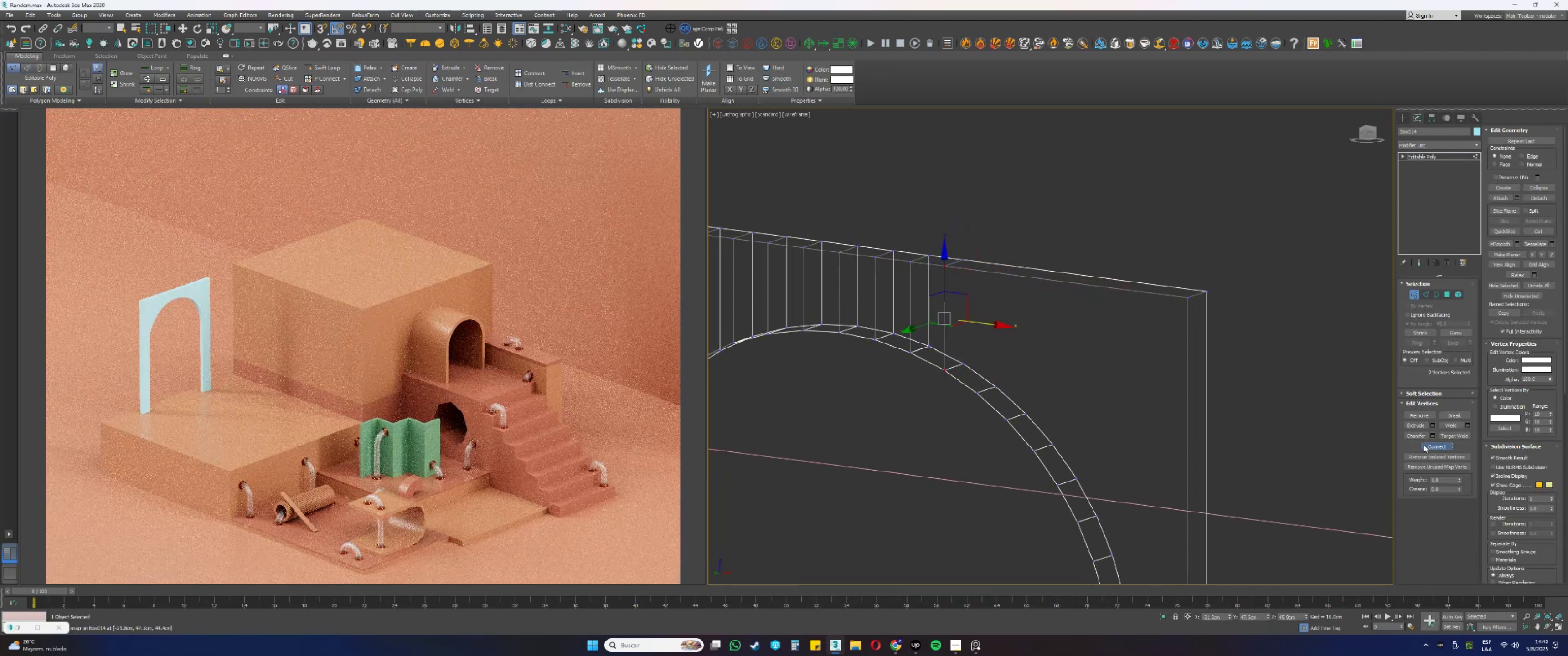 
key(Alt+AltLeft)
 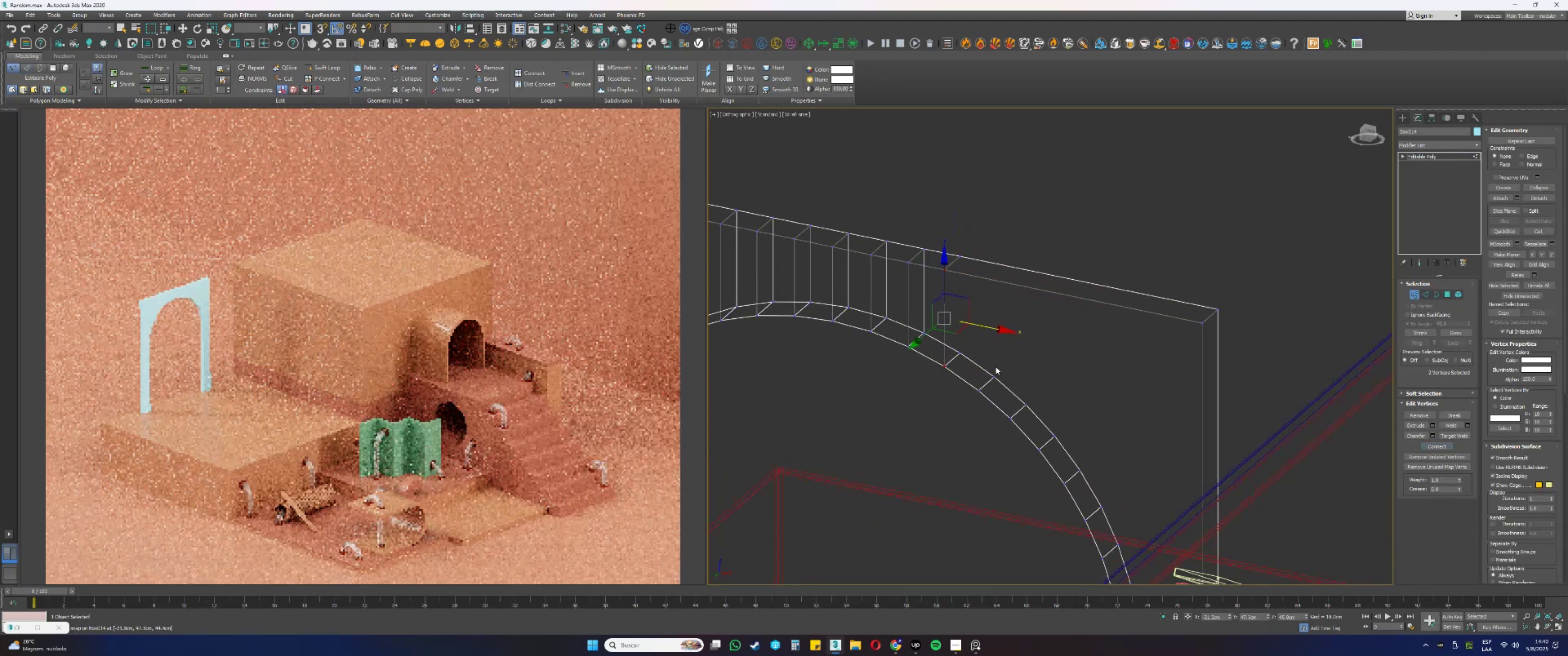 
left_click_drag(start_coordinate=[968, 363], to_coordinate=[956, 339])
 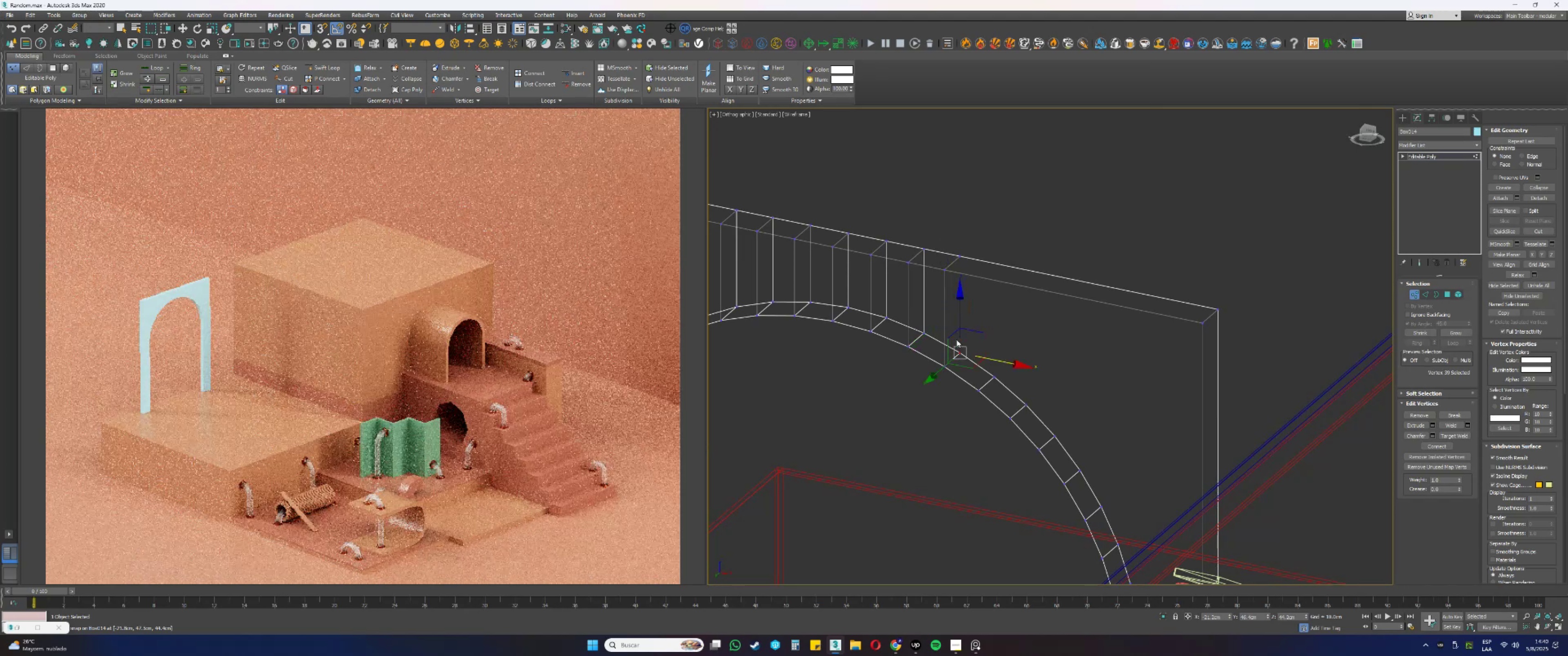 
hold_key(key=ControlLeft, duration=0.64)
left_click_drag(start_coordinate=[968, 290], to_coordinate=[957, 247])
 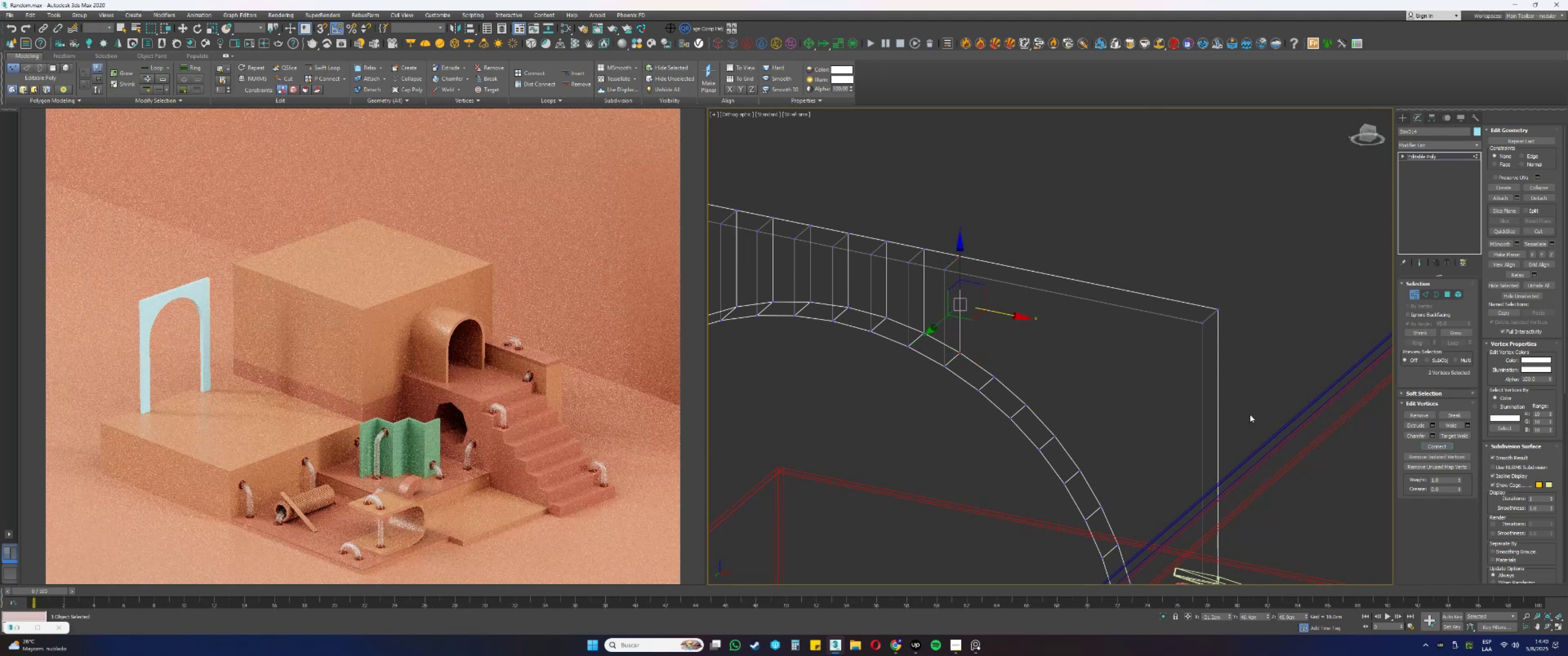 
key(2)
 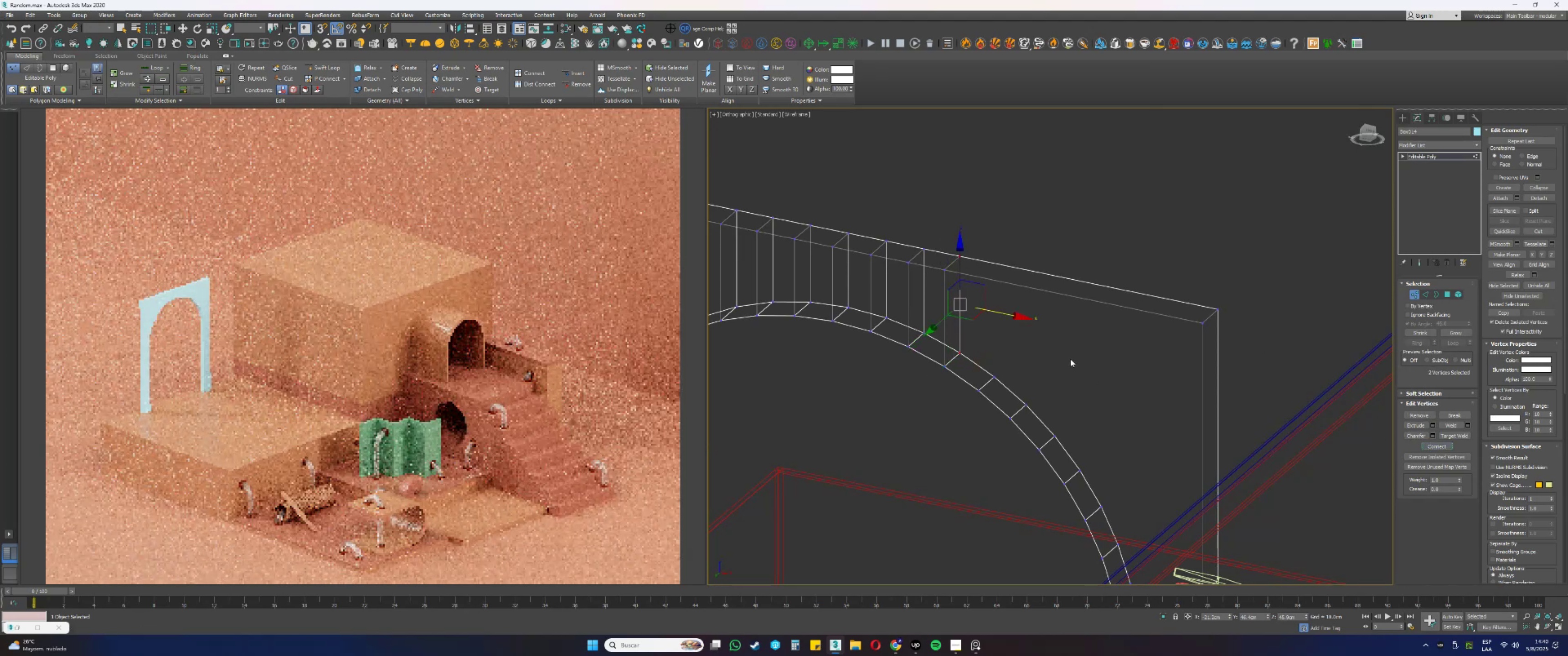 
left_click_drag(start_coordinate=[1077, 344], to_coordinate=[1066, 258])
 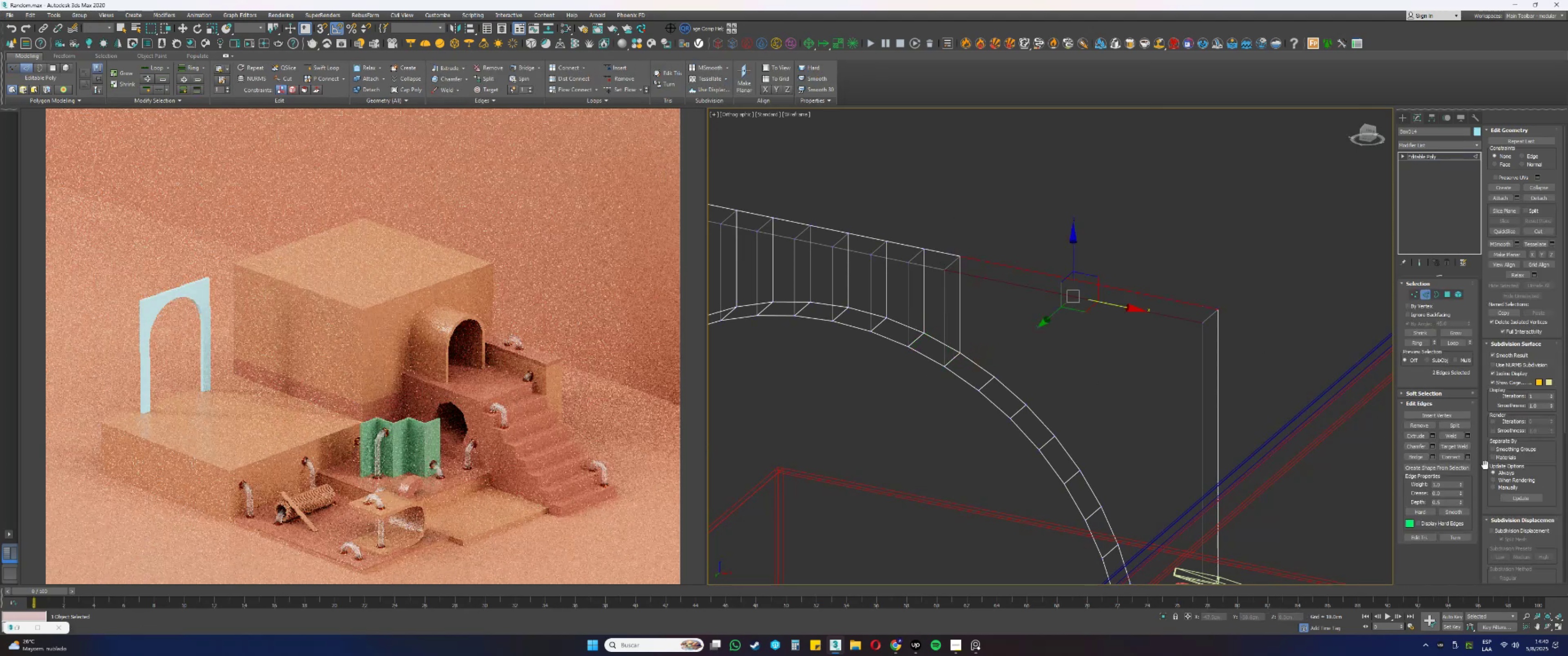 
left_click([1457, 456])
 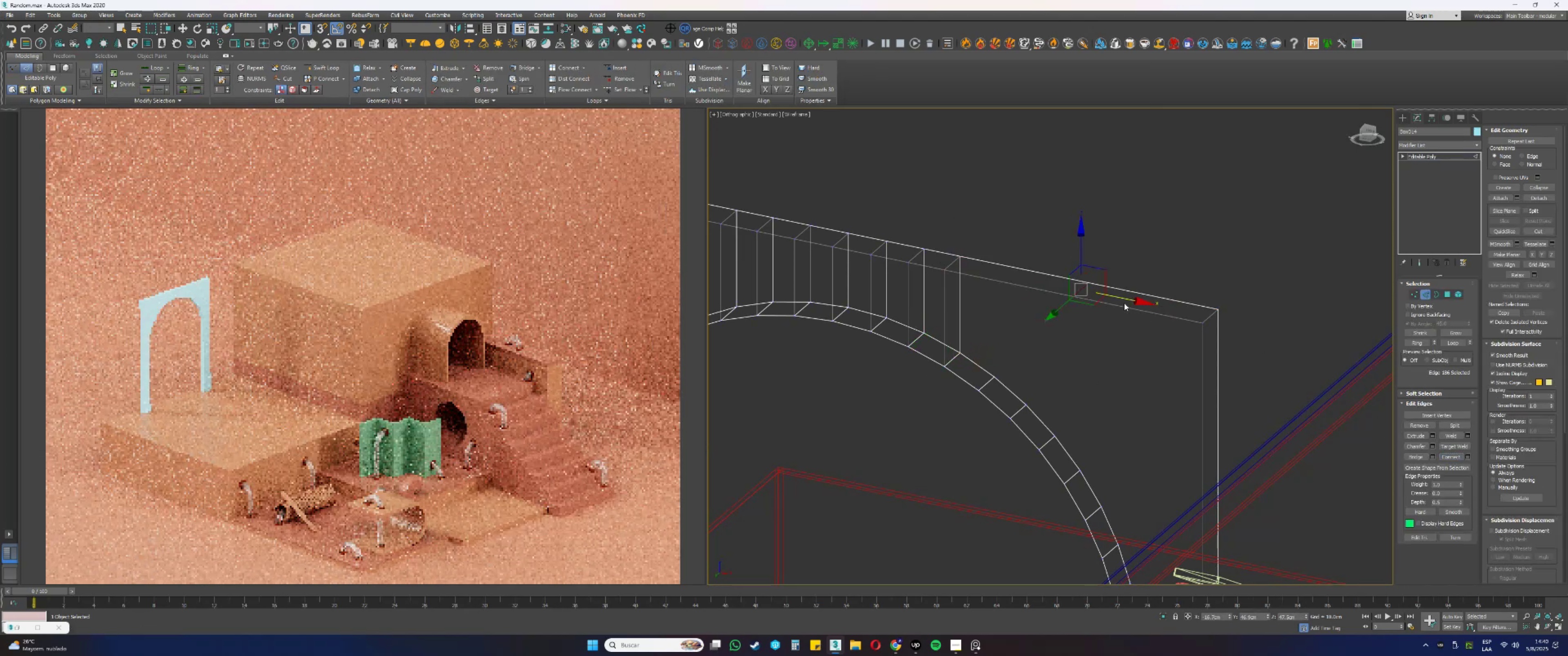 
left_click_drag(start_coordinate=[1119, 299], to_coordinate=[995, 379])
 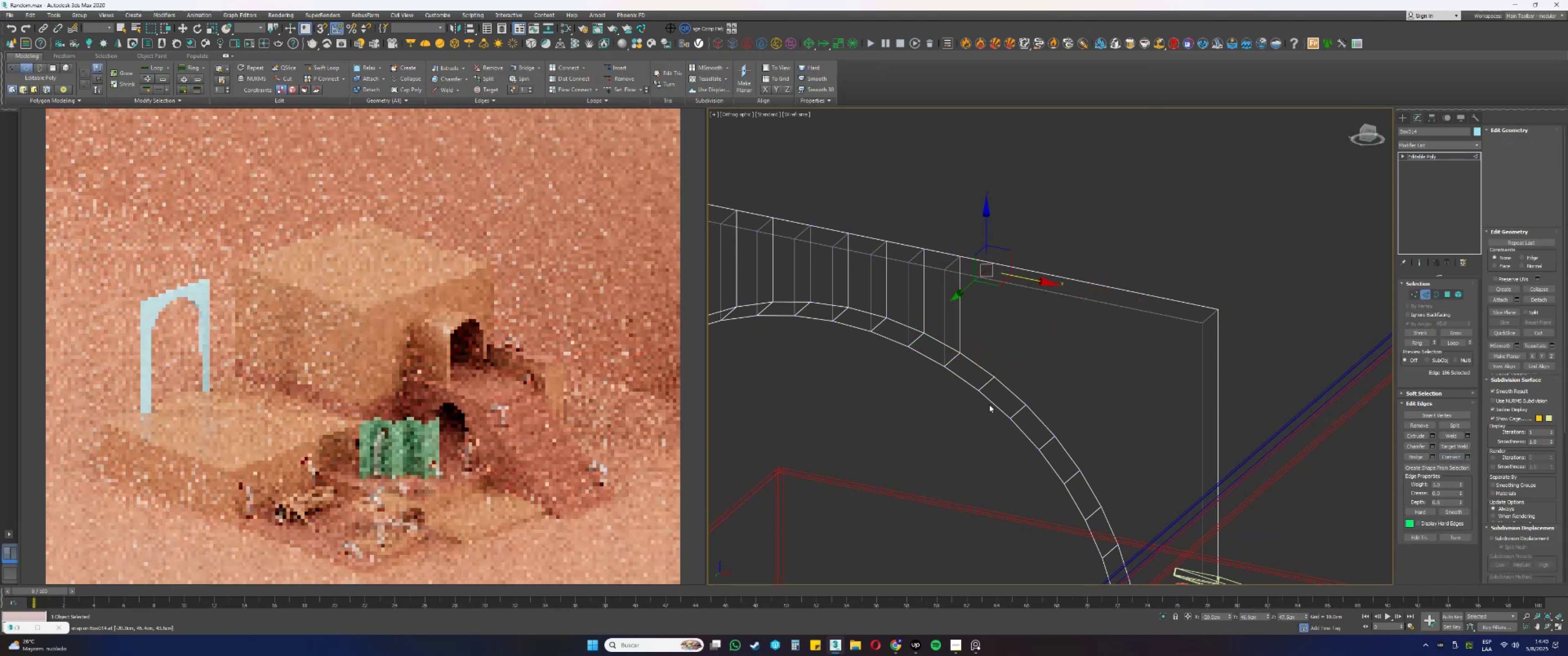 
type(ss1ss)
 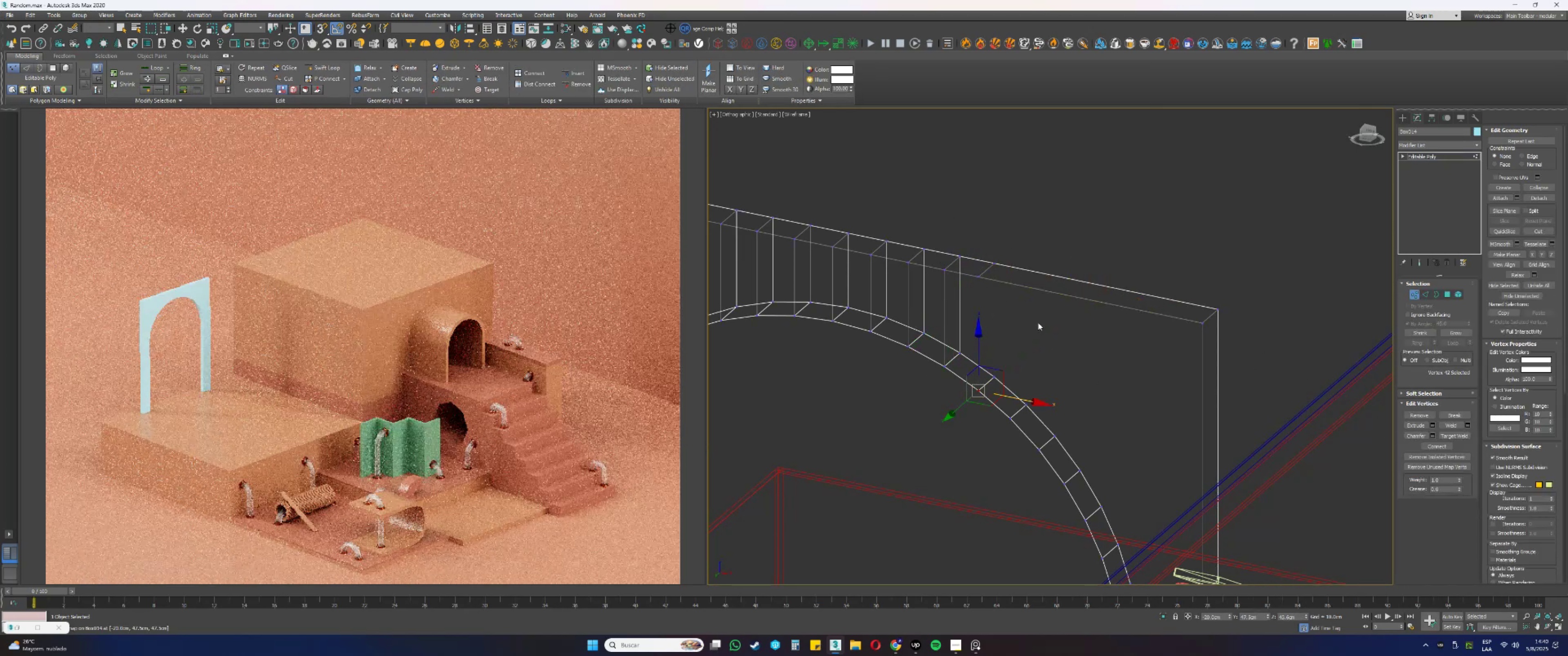 
left_click_drag(start_coordinate=[987, 401], to_coordinate=[975, 385])
 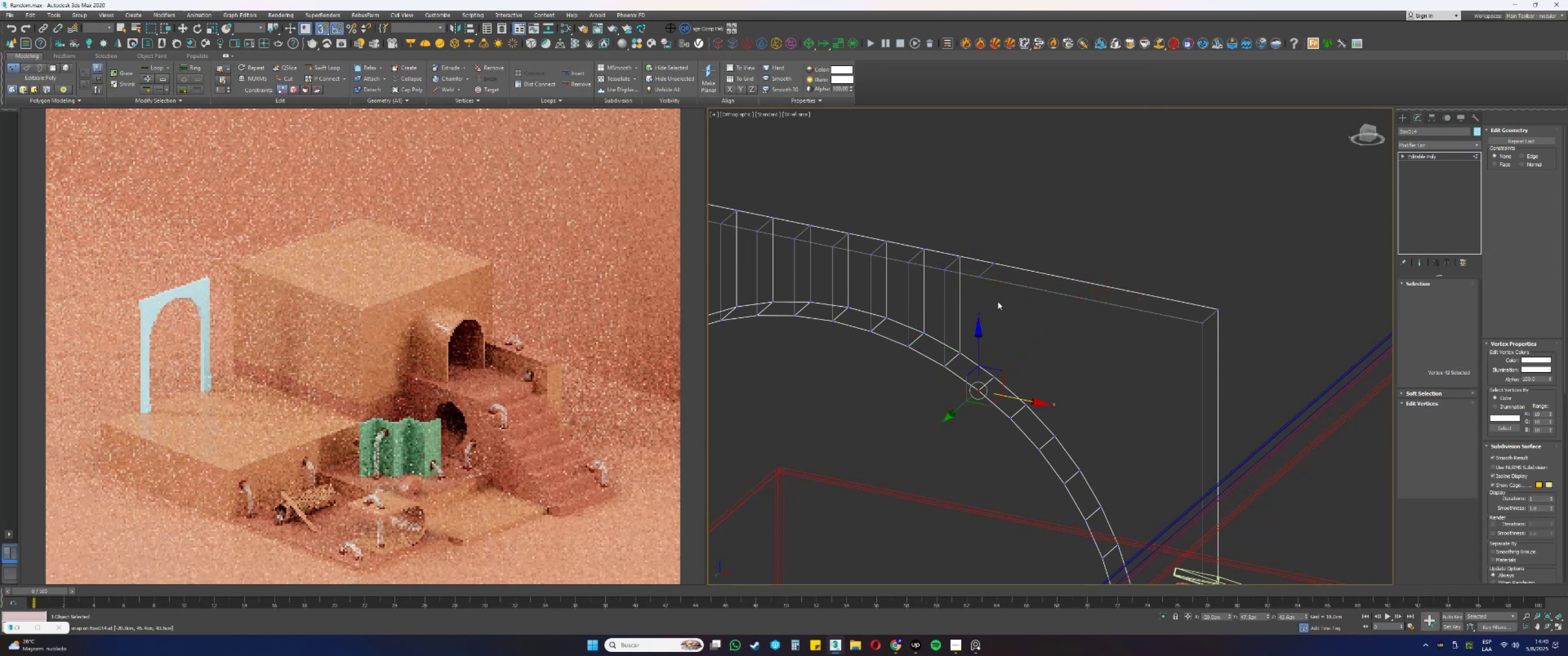 
hold_key(key=ControlLeft, duration=0.31)
left_click_drag(start_coordinate=[989, 280], to_coordinate=[980, 273])
 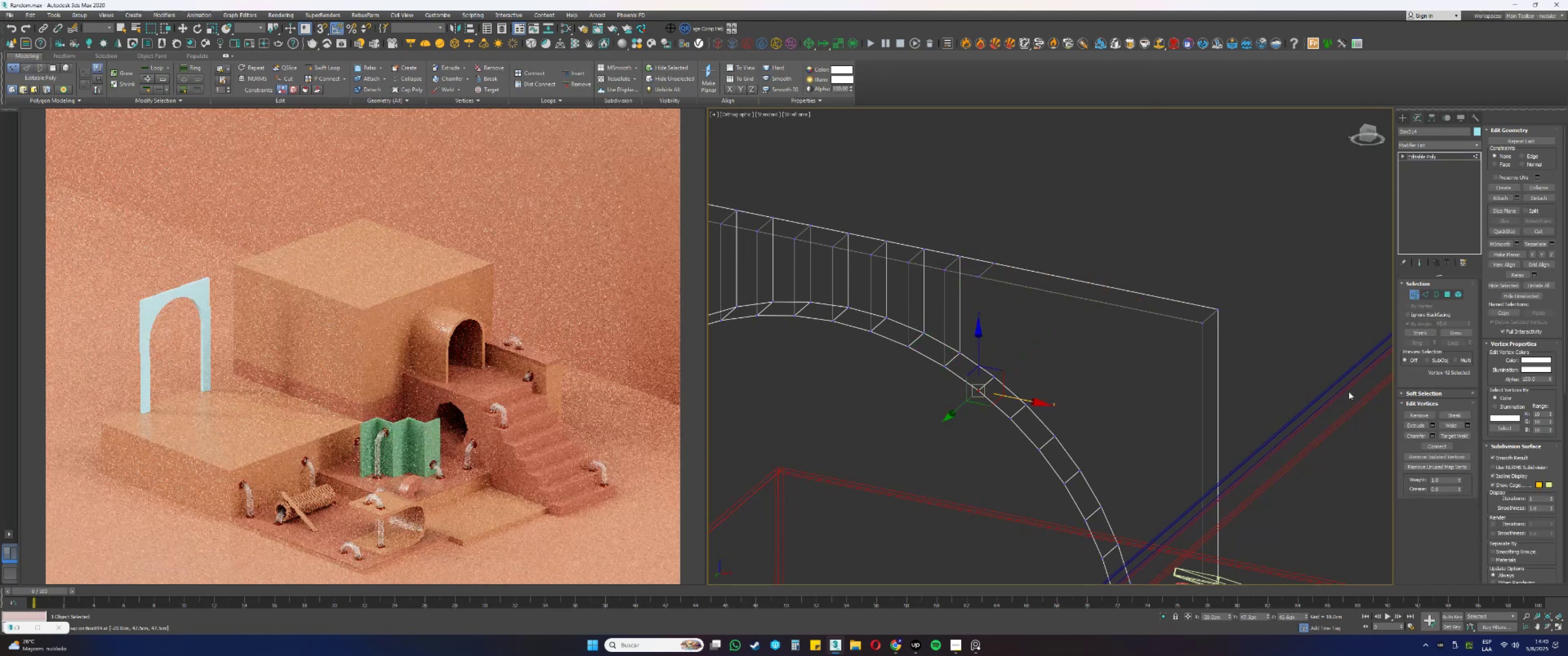 
hold_key(key=ControlLeft, duration=0.38)
left_click_drag(start_coordinate=[993, 293], to_coordinate=[970, 274])
 